 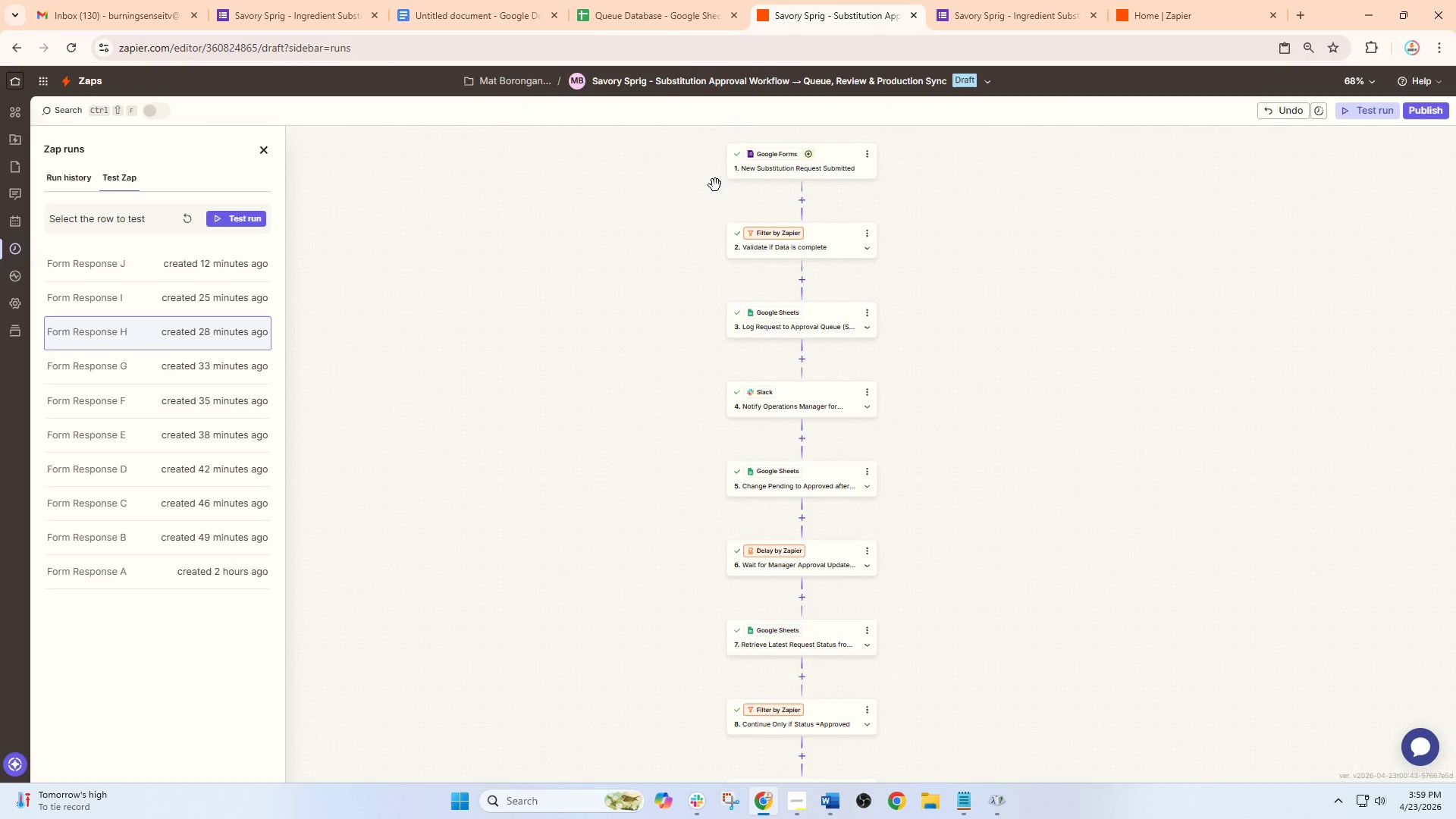 
left_click([880, 75])
 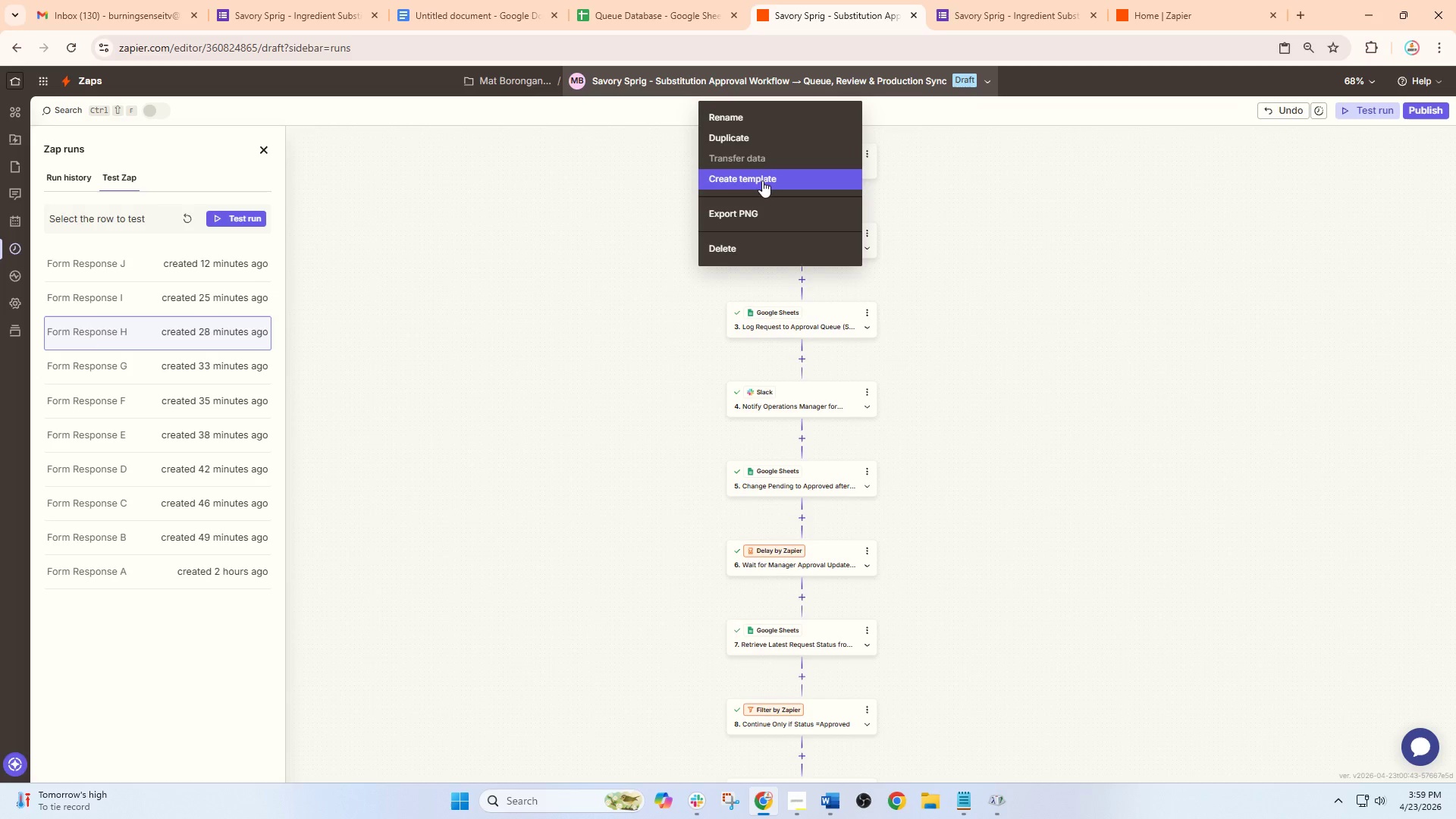 
left_click([762, 180])
 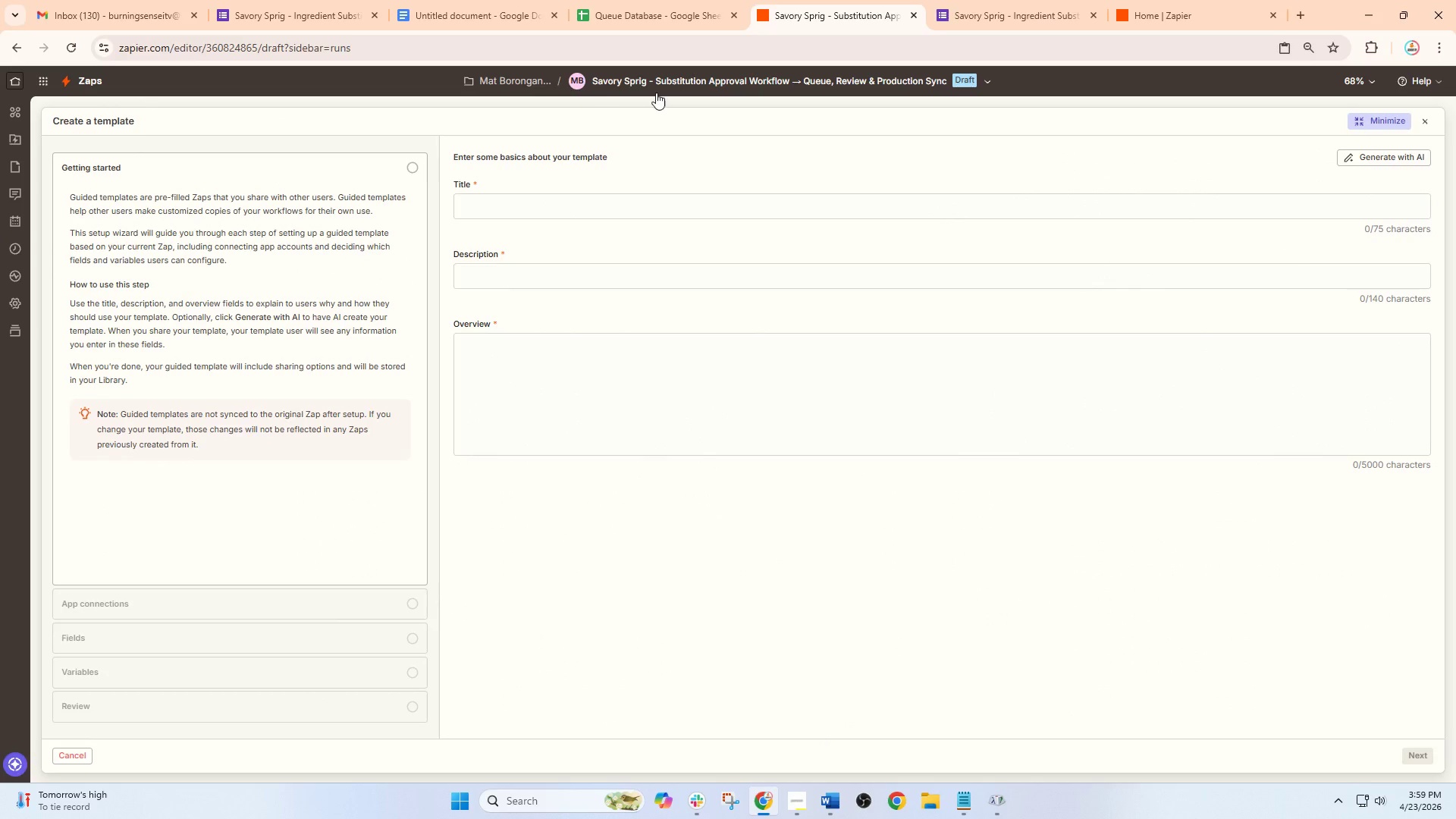 
left_click([667, 83])
 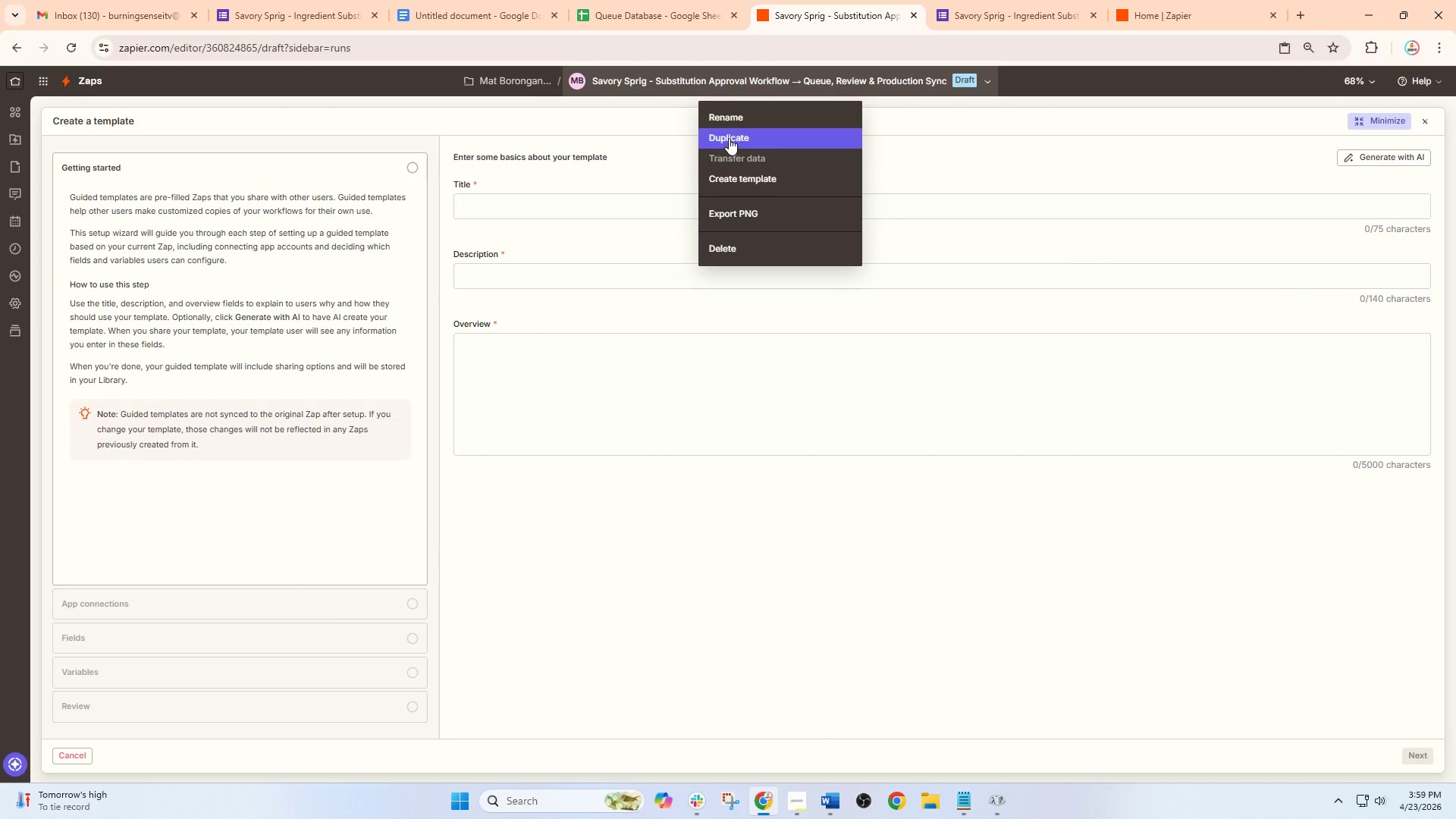 
left_click([740, 123])
 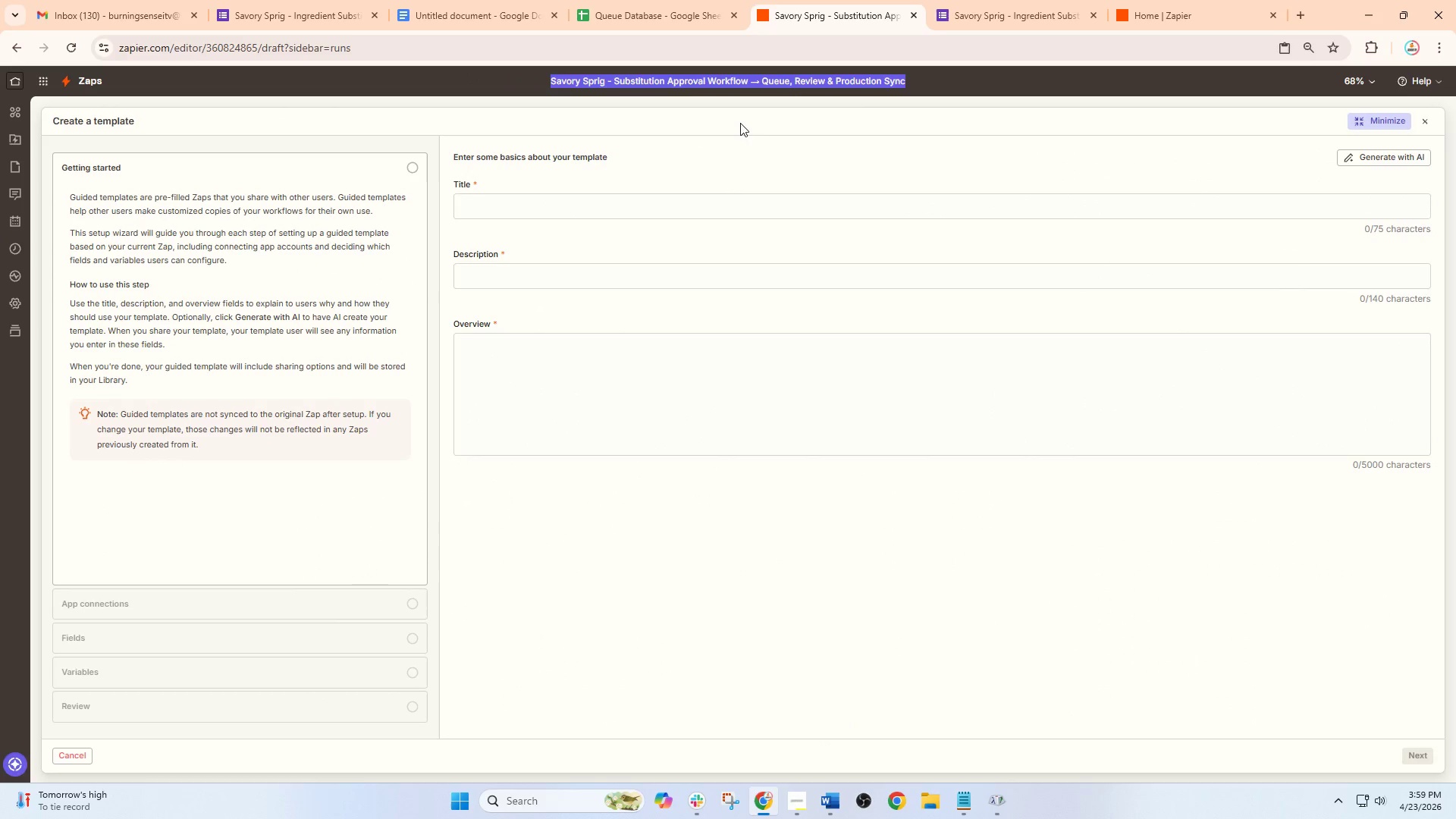 
key(Control+C)
 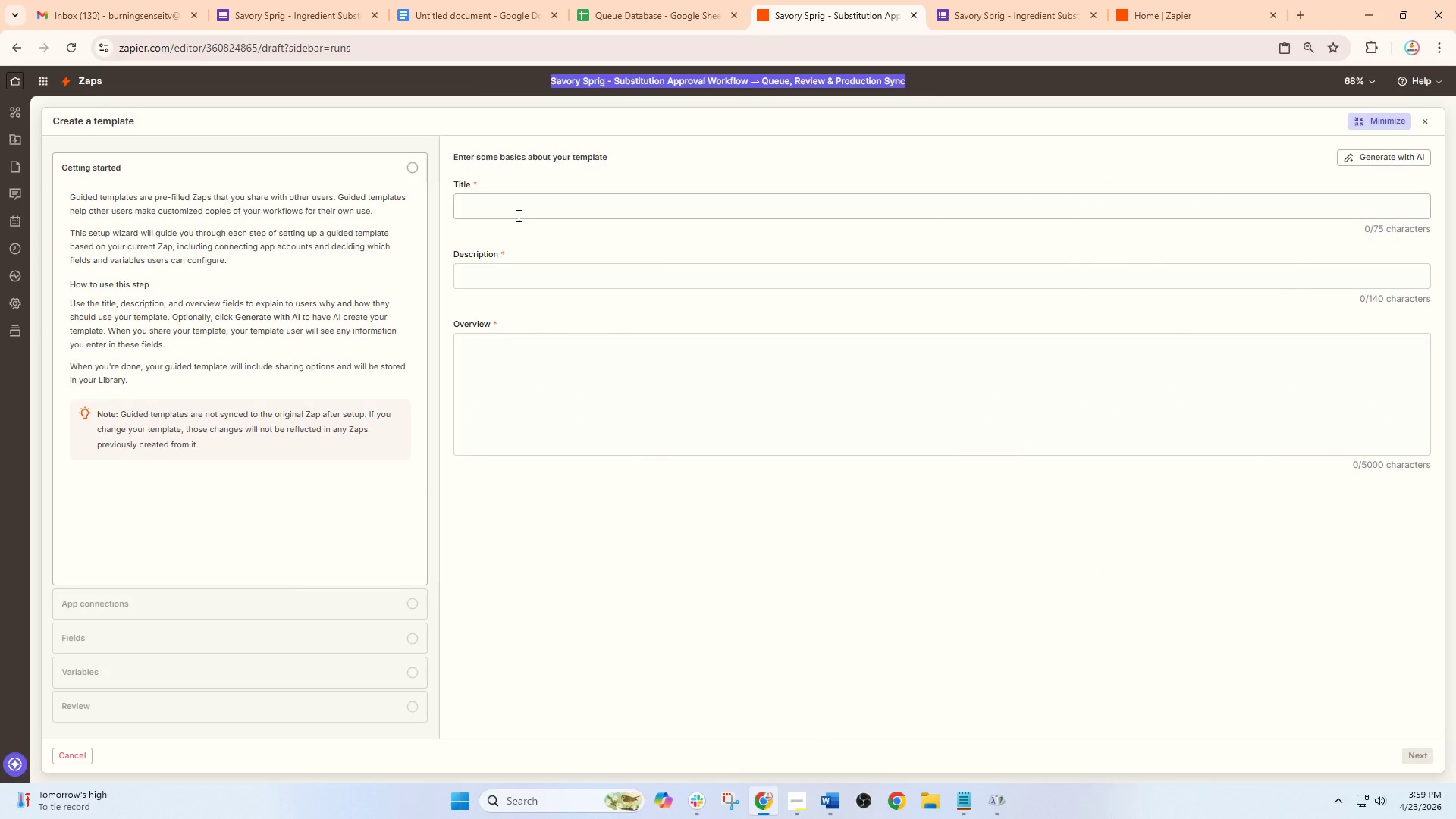 
left_click([517, 214])
 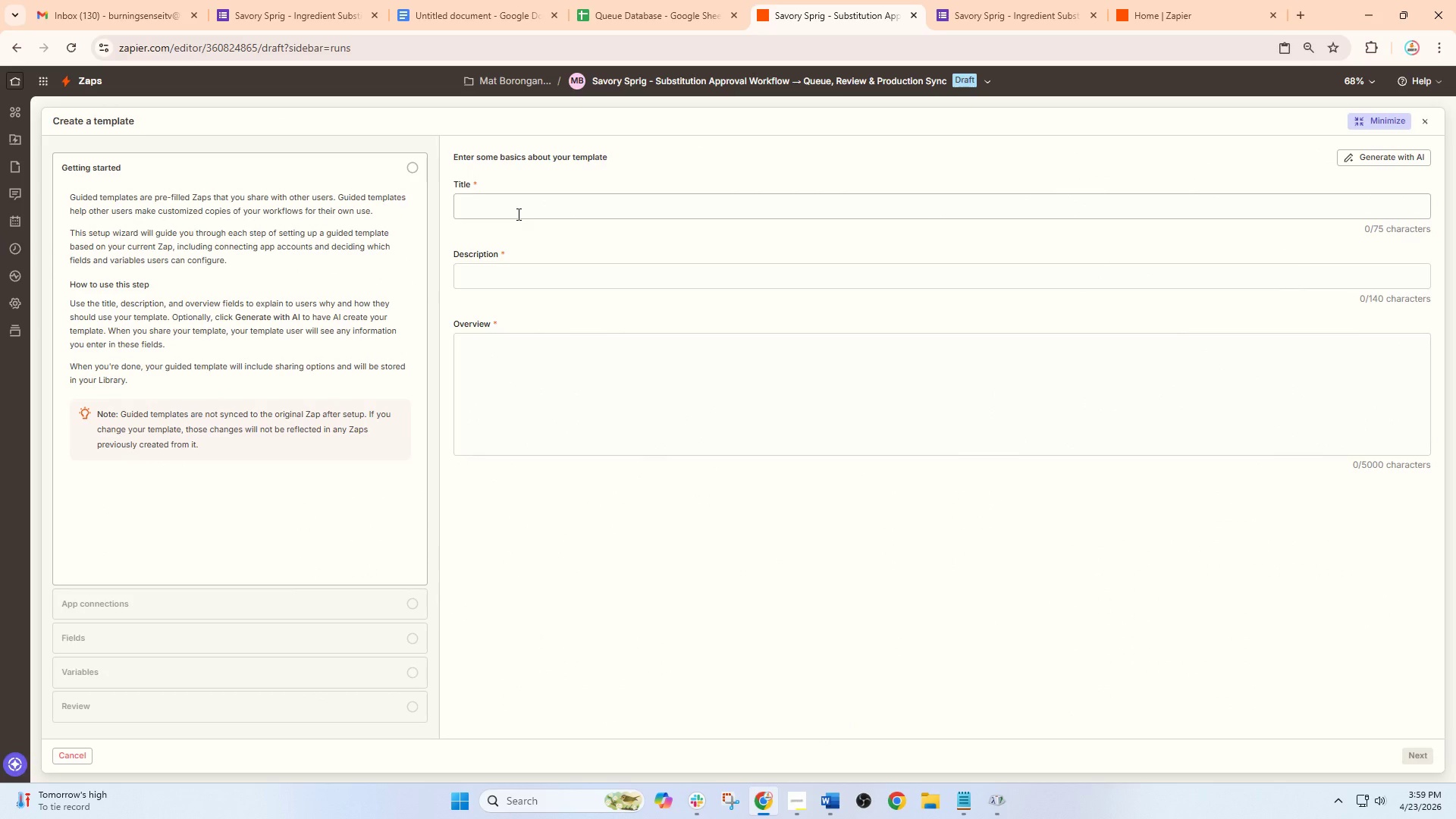 
hold_key(key=ControlLeft, duration=0.56)
left_click([515, 213])
 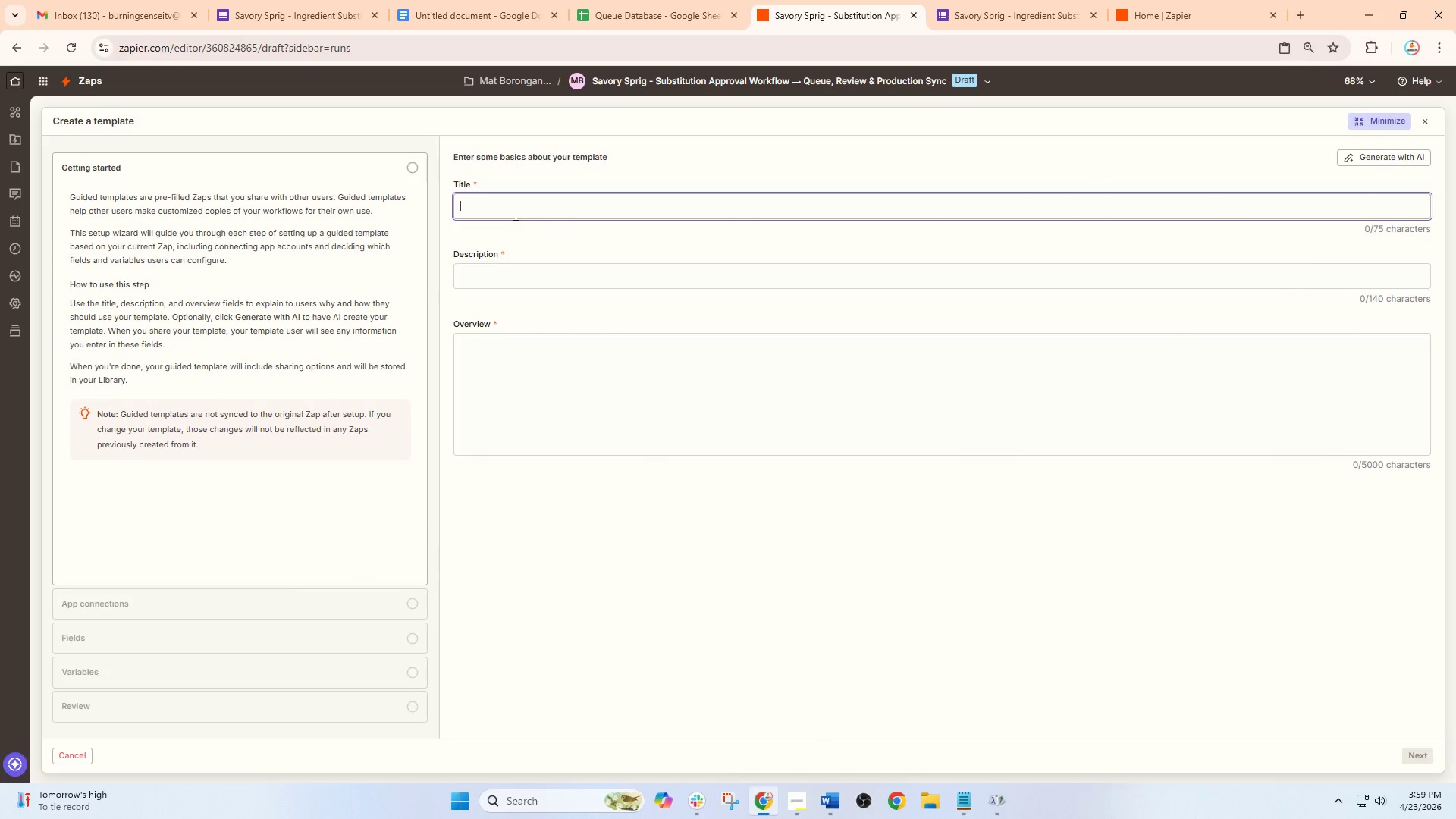 
key(Control+V)
 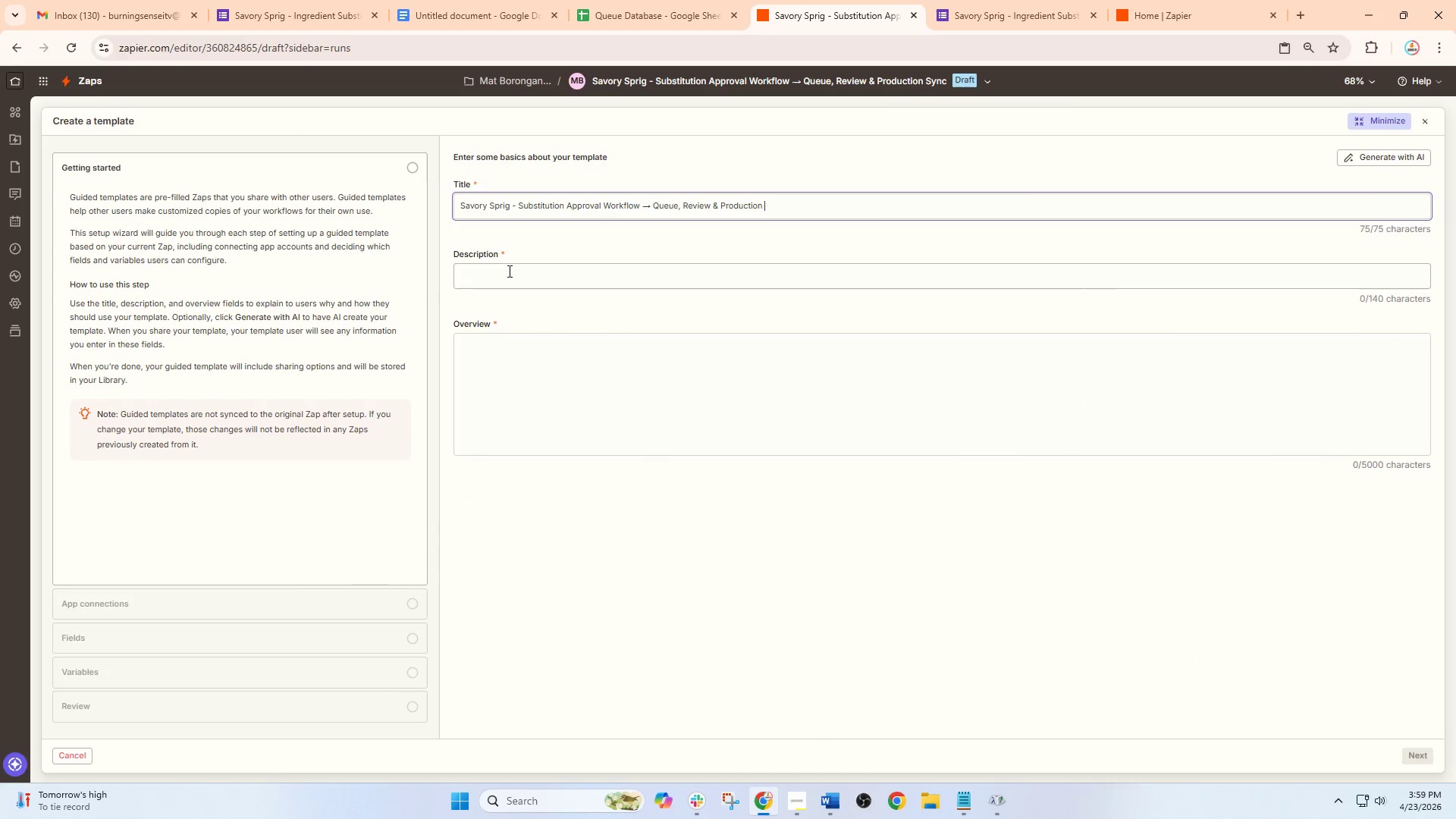 
left_click([508, 271])
 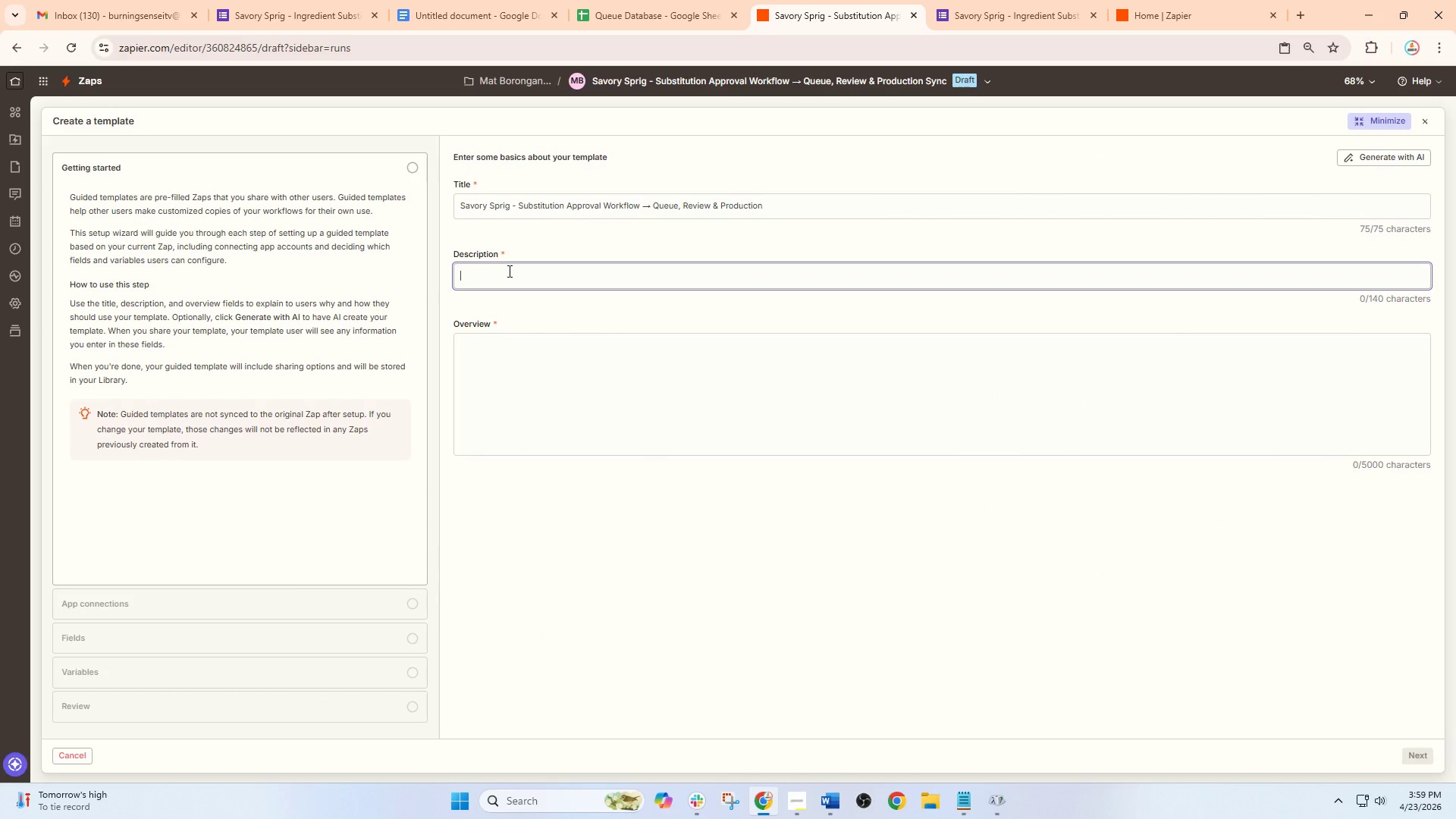 
type(Sabo)
key(Backspace)
key(Backspace)
type(vory Sprig often needs quick ingrdi)
key(Backspace)
key(Backspace)
type(ede)
key(Backspace)
type(ienmt)
key(Backspace)
key(Backspace)
key(Backspace)
type(nt swaps.This a)
key(Backspace)
key(Backspace)
key(Backspace)
key(Backspace)
key(Backspace)
key(Backspace)
type( This automation logs requests, alerts the me)
key(Backspace)
key(Backspace)
type(ama)
key(Backspace)
key(Backspace)
key(Backspace)
type(manager)
 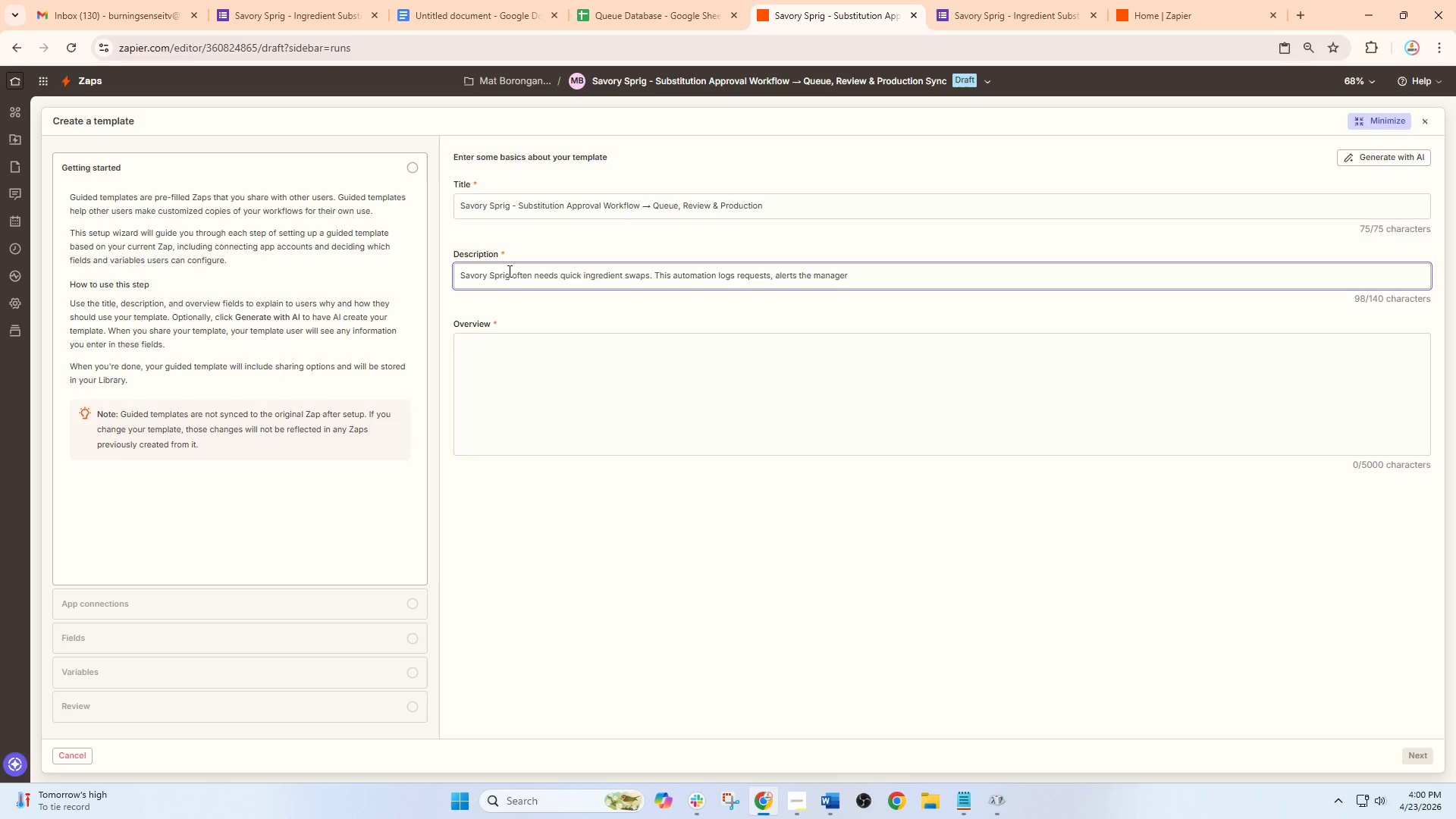 
wait(5.59)
 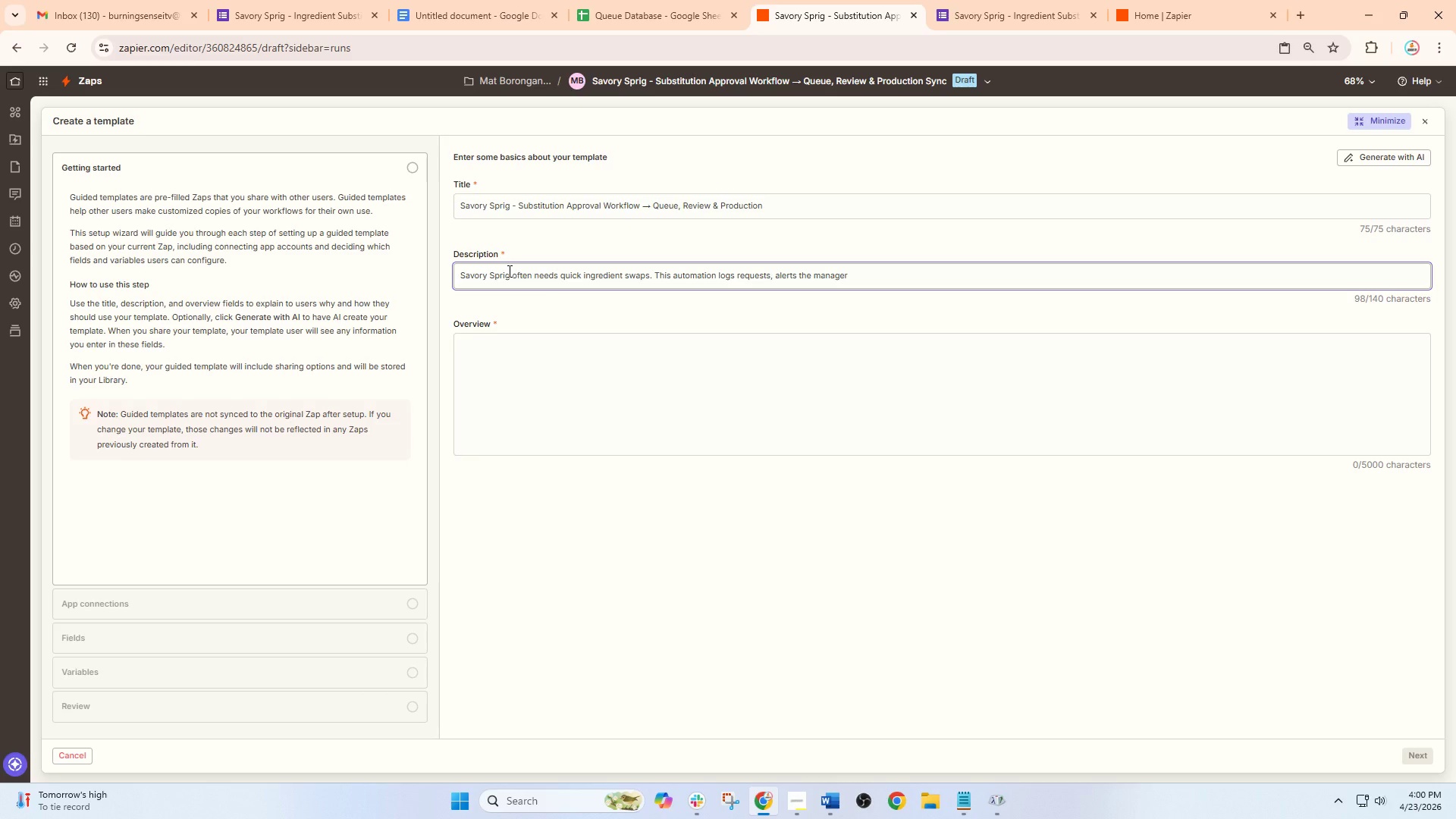 
type(, and only recordsd)
key(Backspace)
type(s)
key(Backspace)
type(s)
key(Backspace)
key(Backspace)
type(s approvec hanges in the pr)
key(Backspace)
key(Backspace)
key(Backspace)
key(Backspace)
key(Backspace)
key(Backspace)
key(Backspace)
key(Backspace)
key(Backspace)
key(Backspace)
type(changes)
 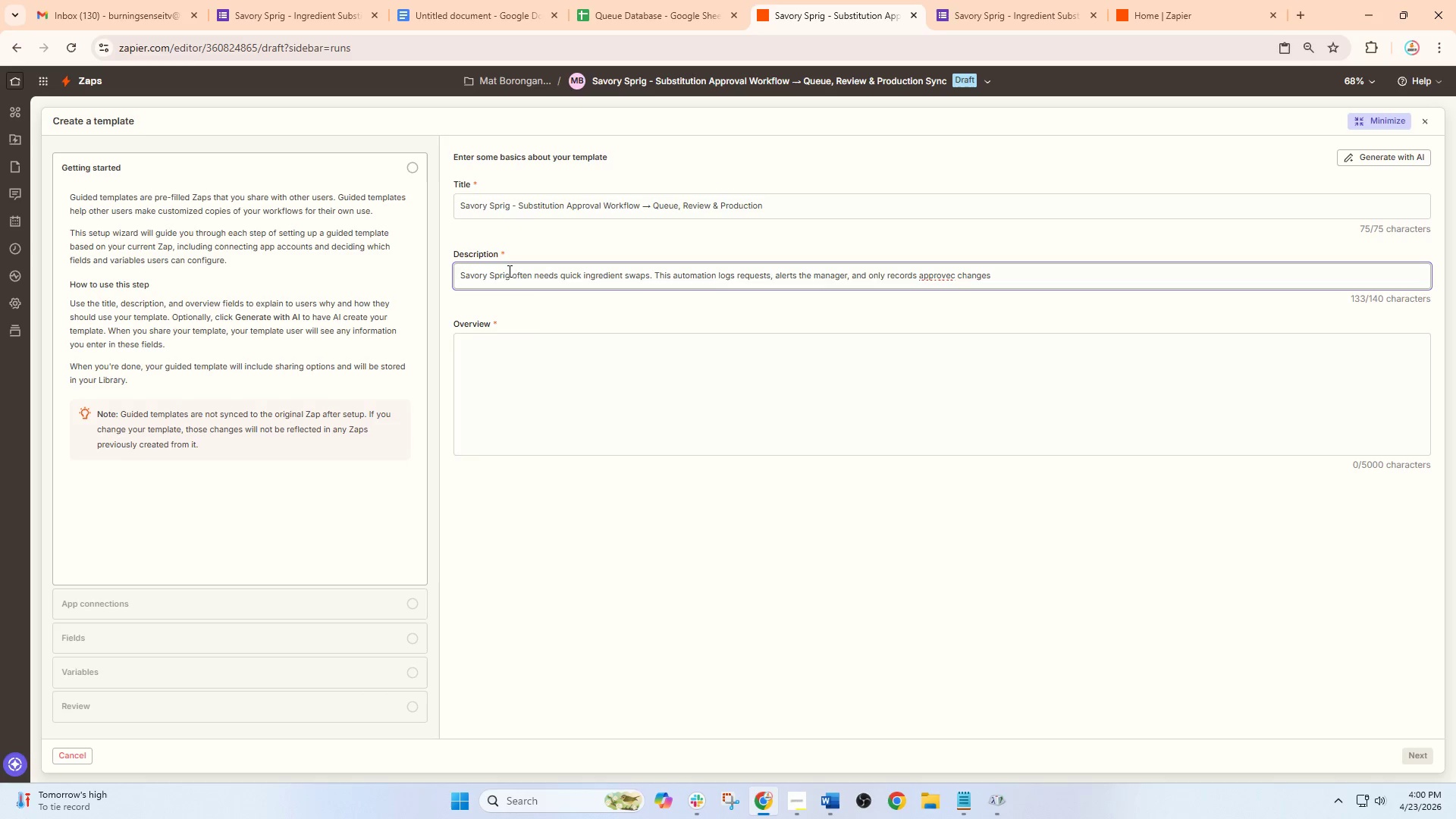 
left_click([524, 358])
 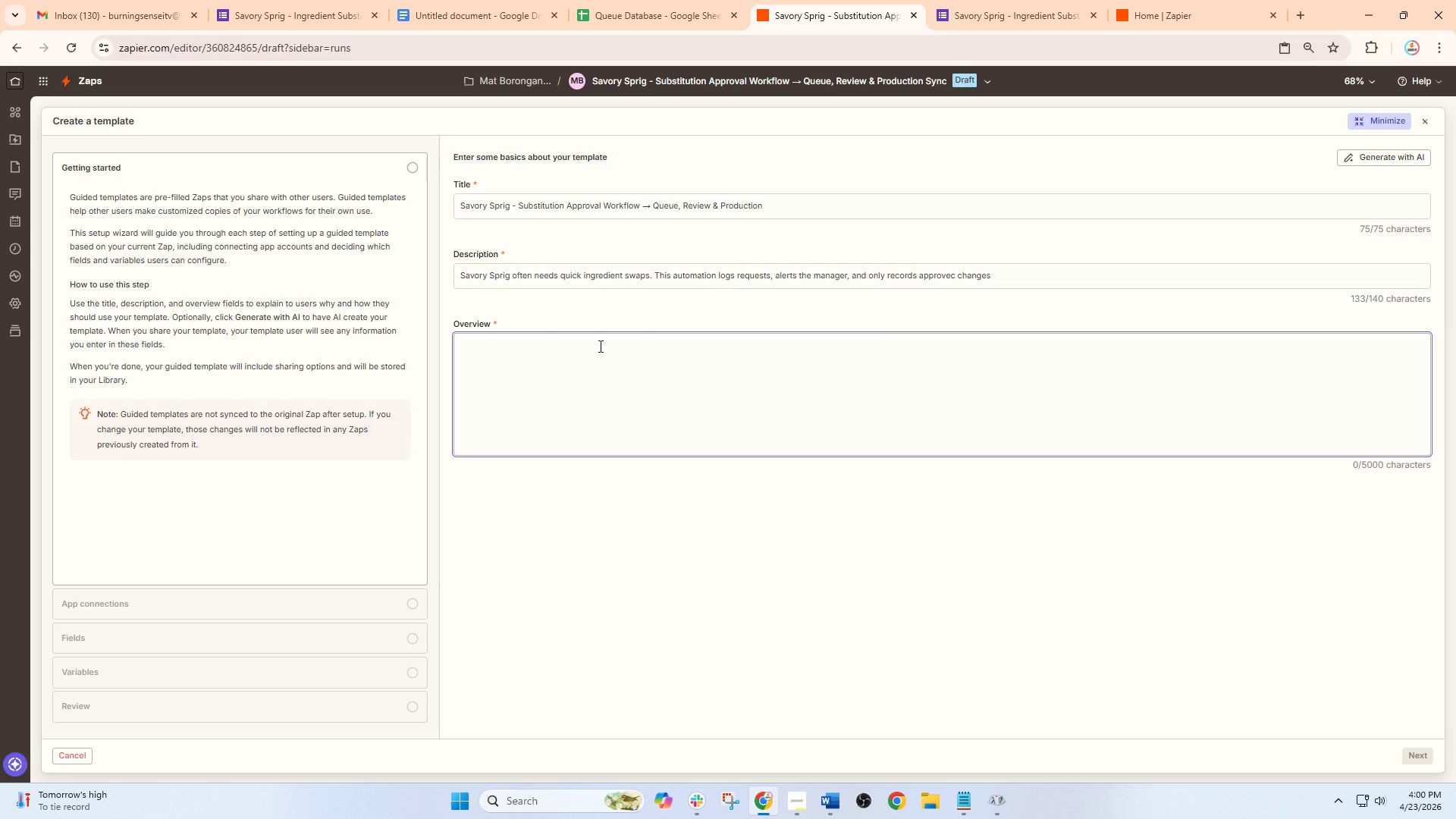 
left_click_drag(start_coordinate=[1022, 270], to_coordinate=[365, 263])
 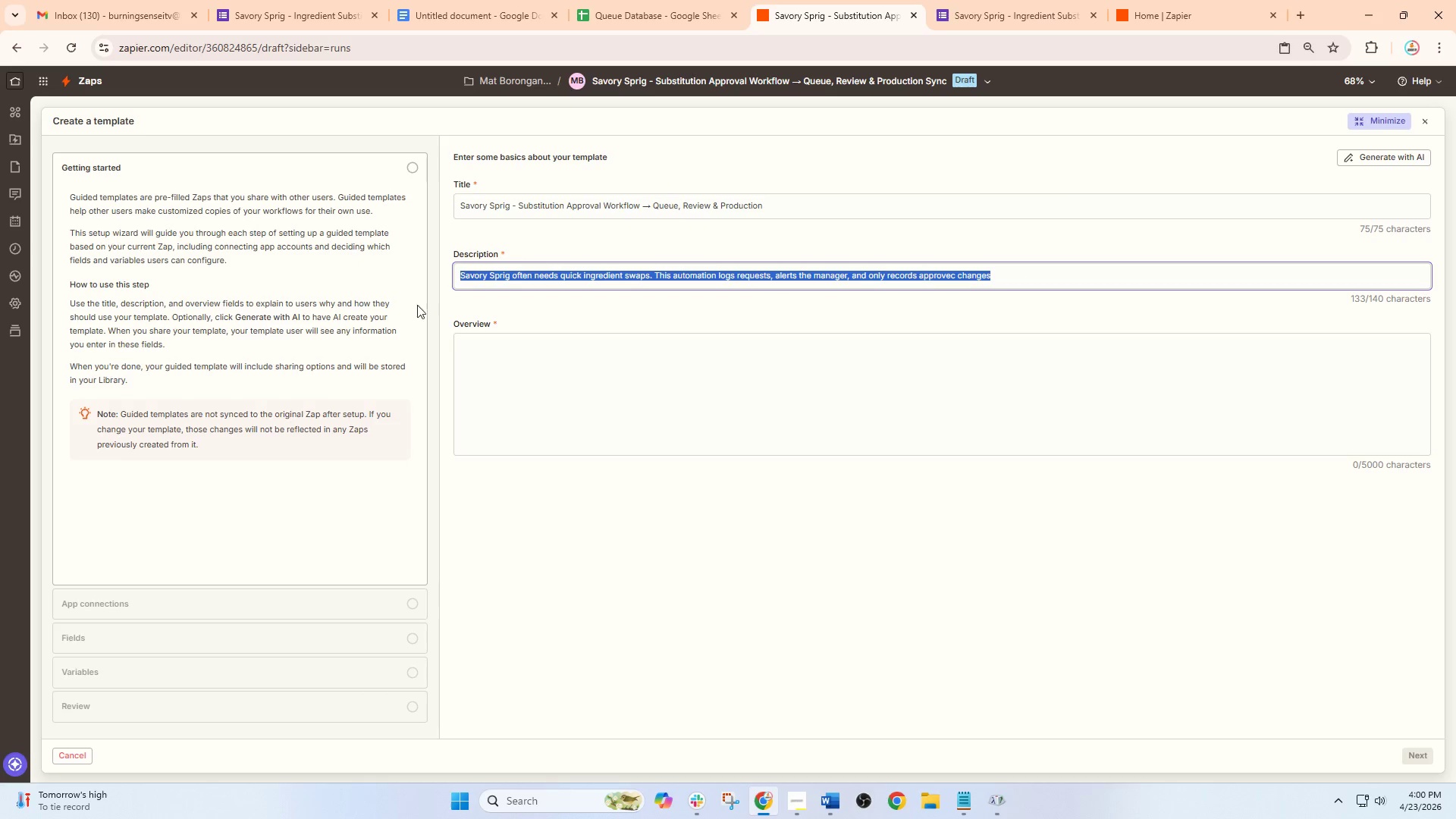 
key(Control+X)
 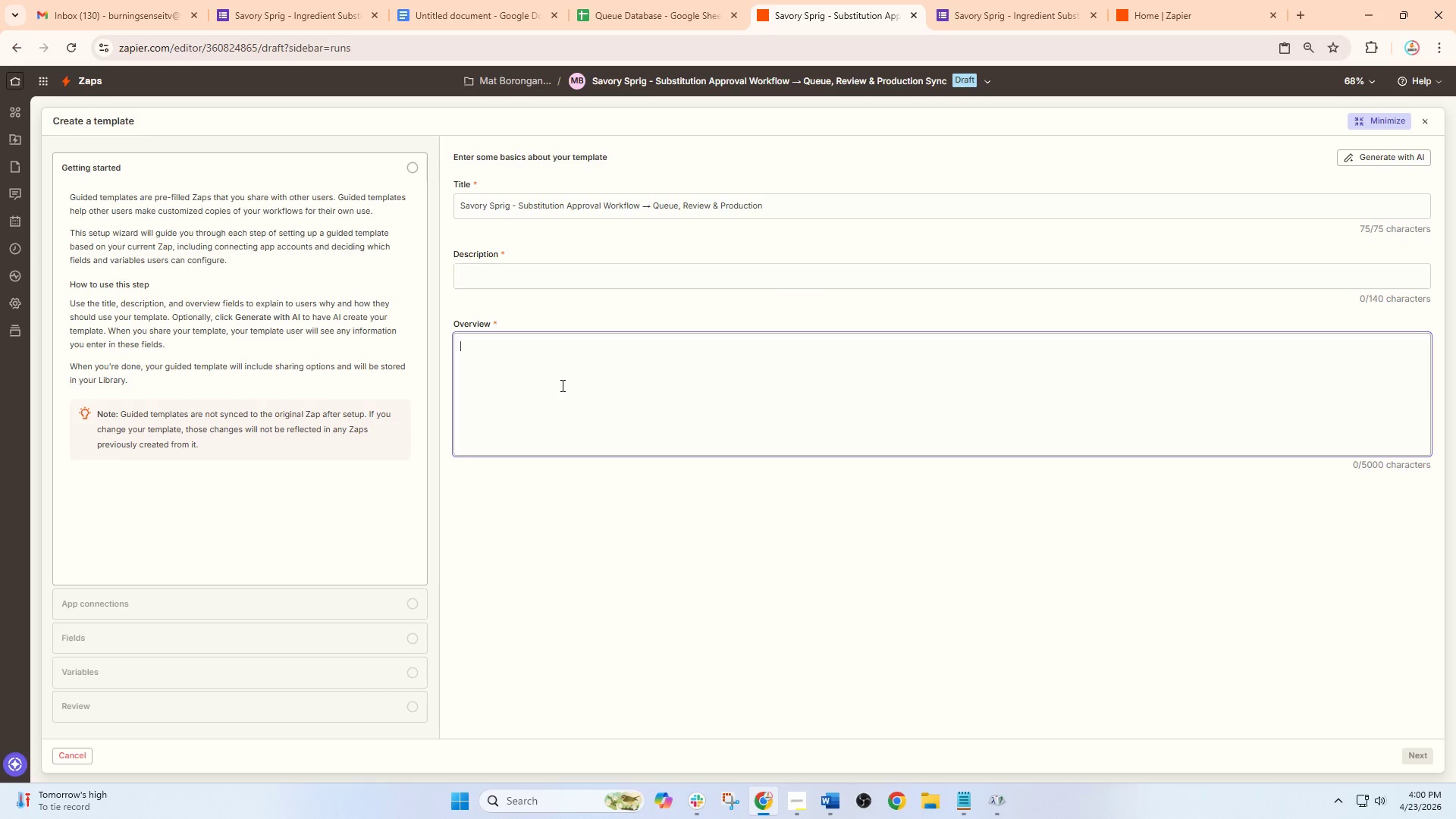 
left_click([561, 385])
 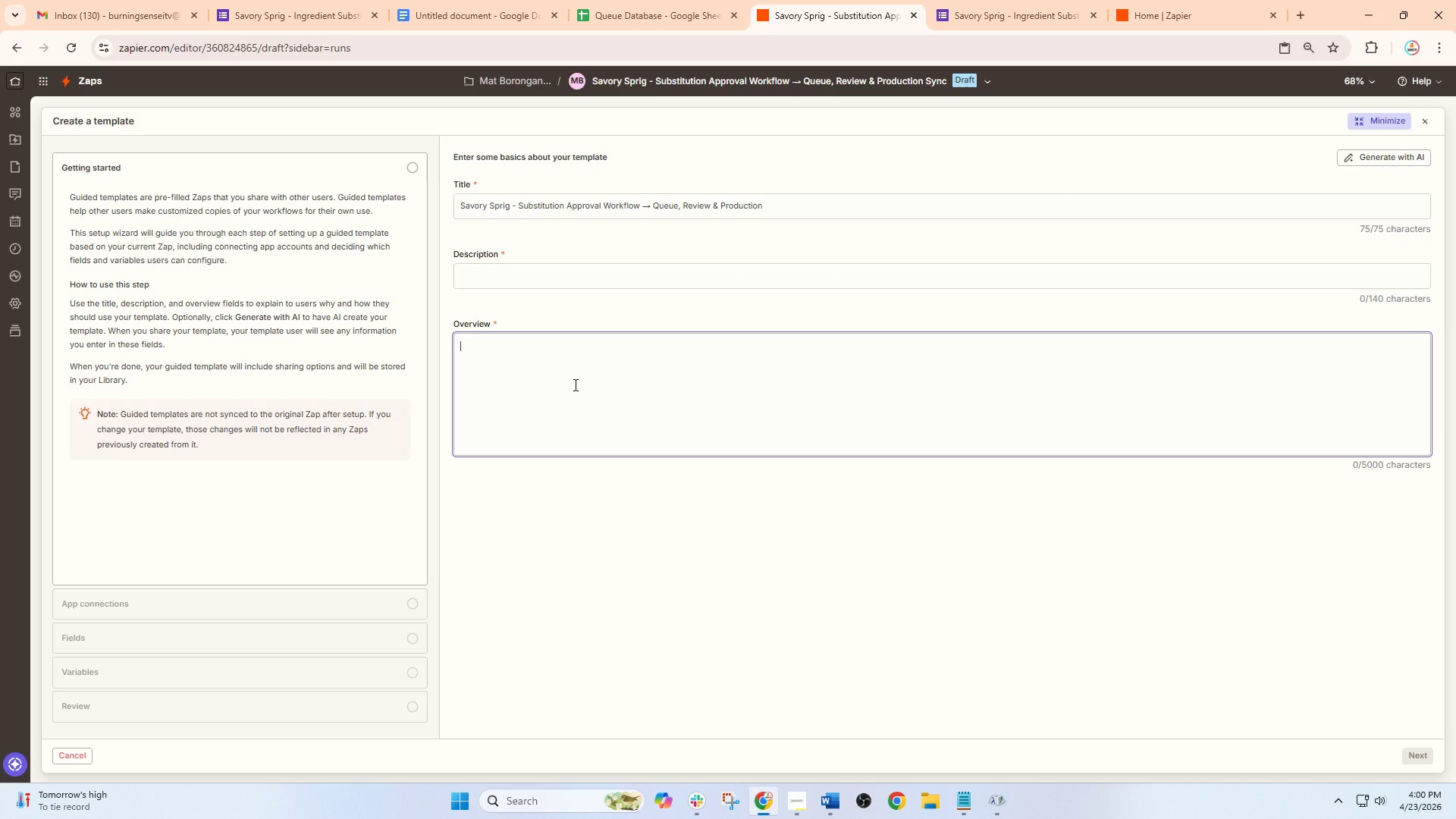 
key(Control+V)
 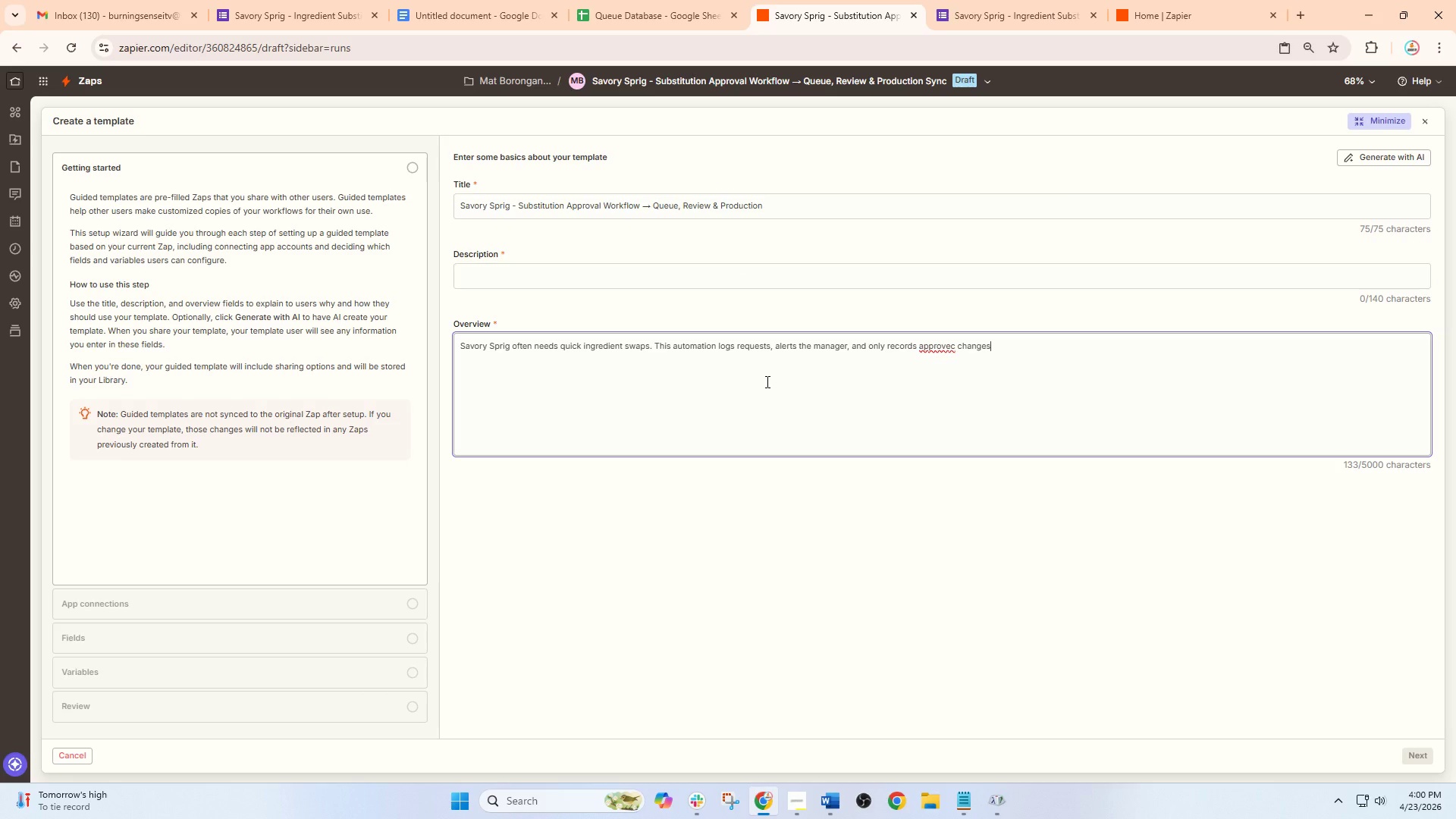 
type( in the prodcution)
key(Backspace)
key(Backspace)
key(Backspace)
key(Backspace)
key(Backspace)
key(Backspace)
type(uction log)
 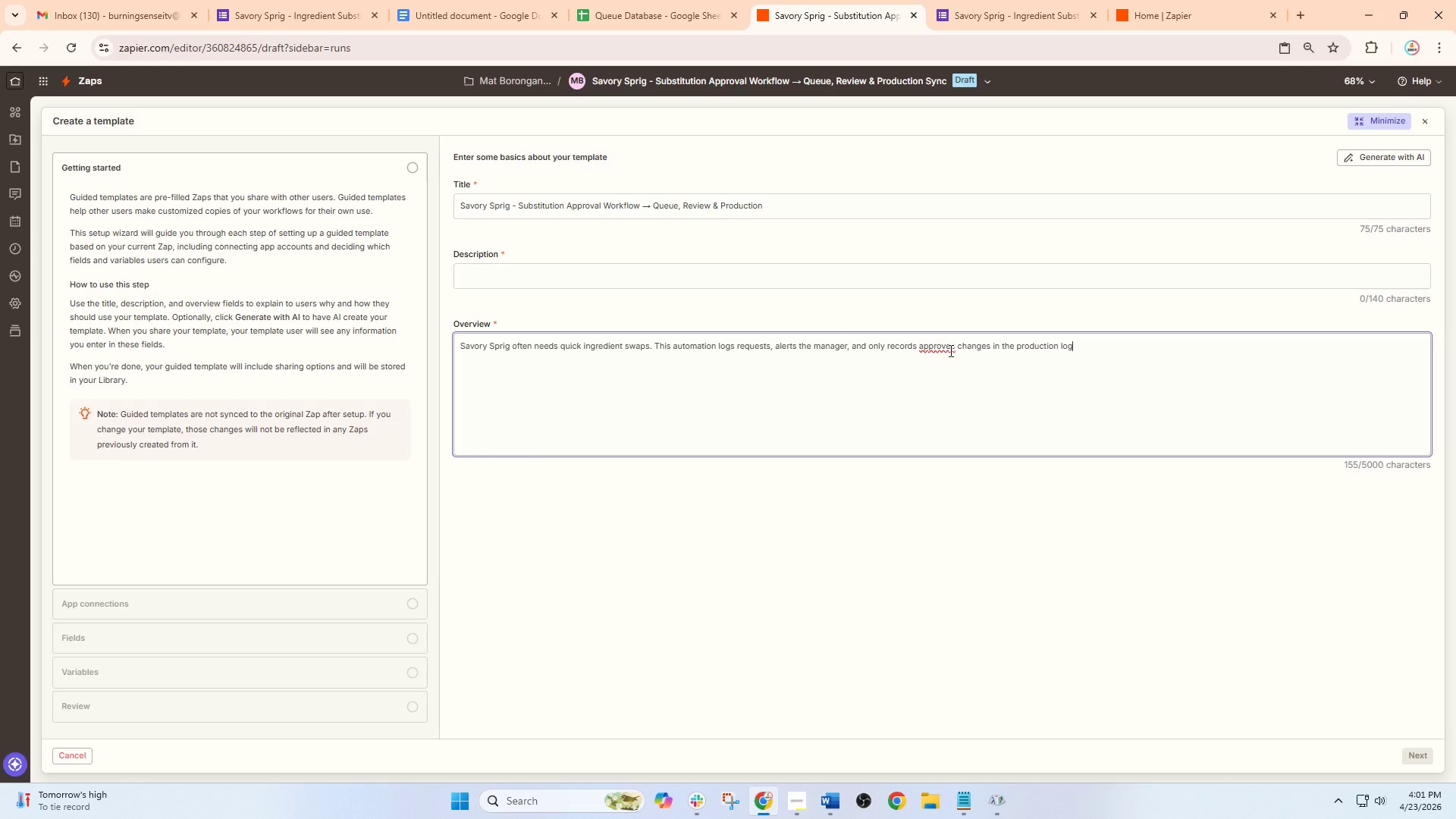 
left_click([954, 350])
 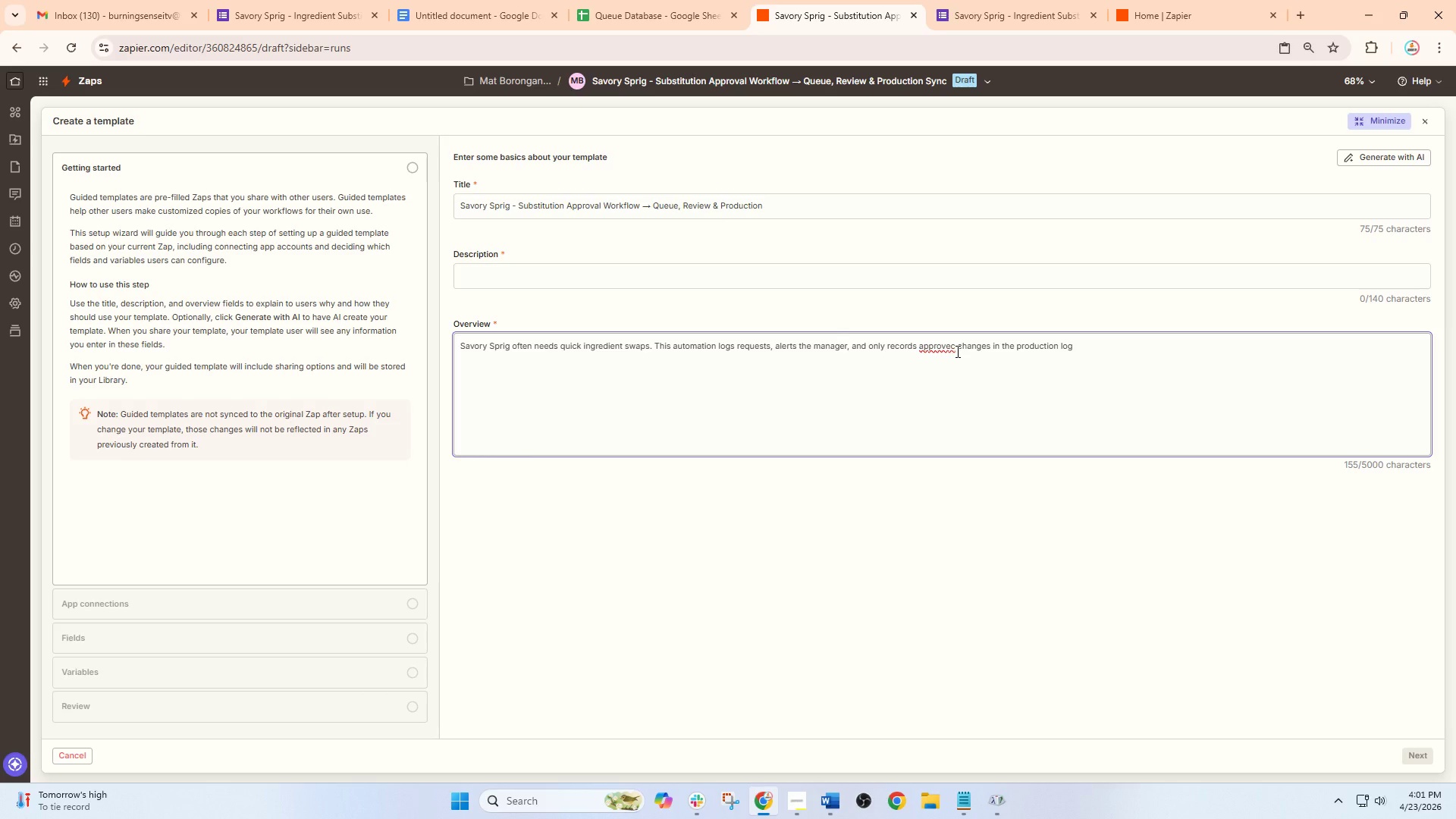 
key(Backspace)
 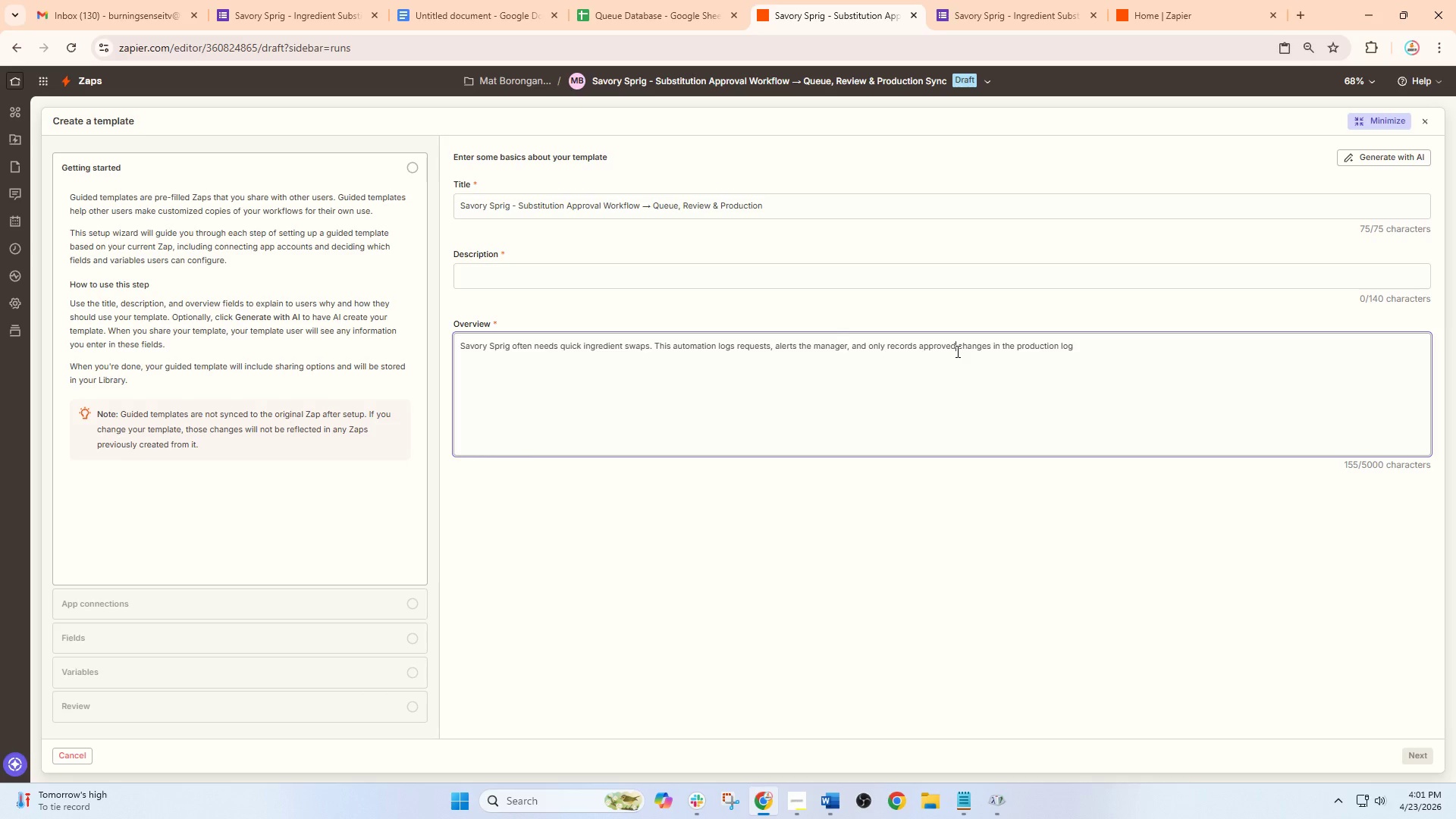 
key(D)
 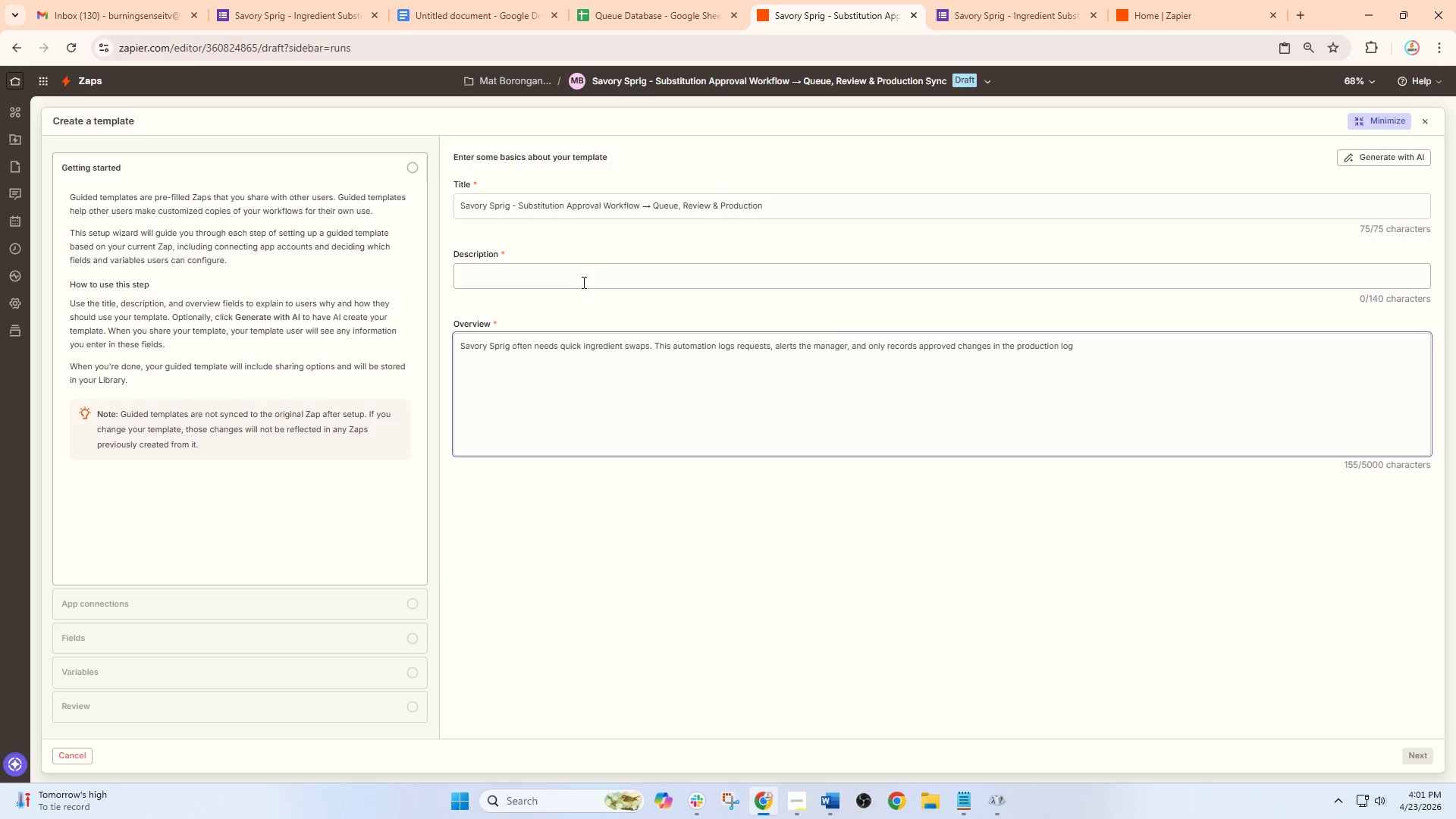 
left_click([571, 281])
 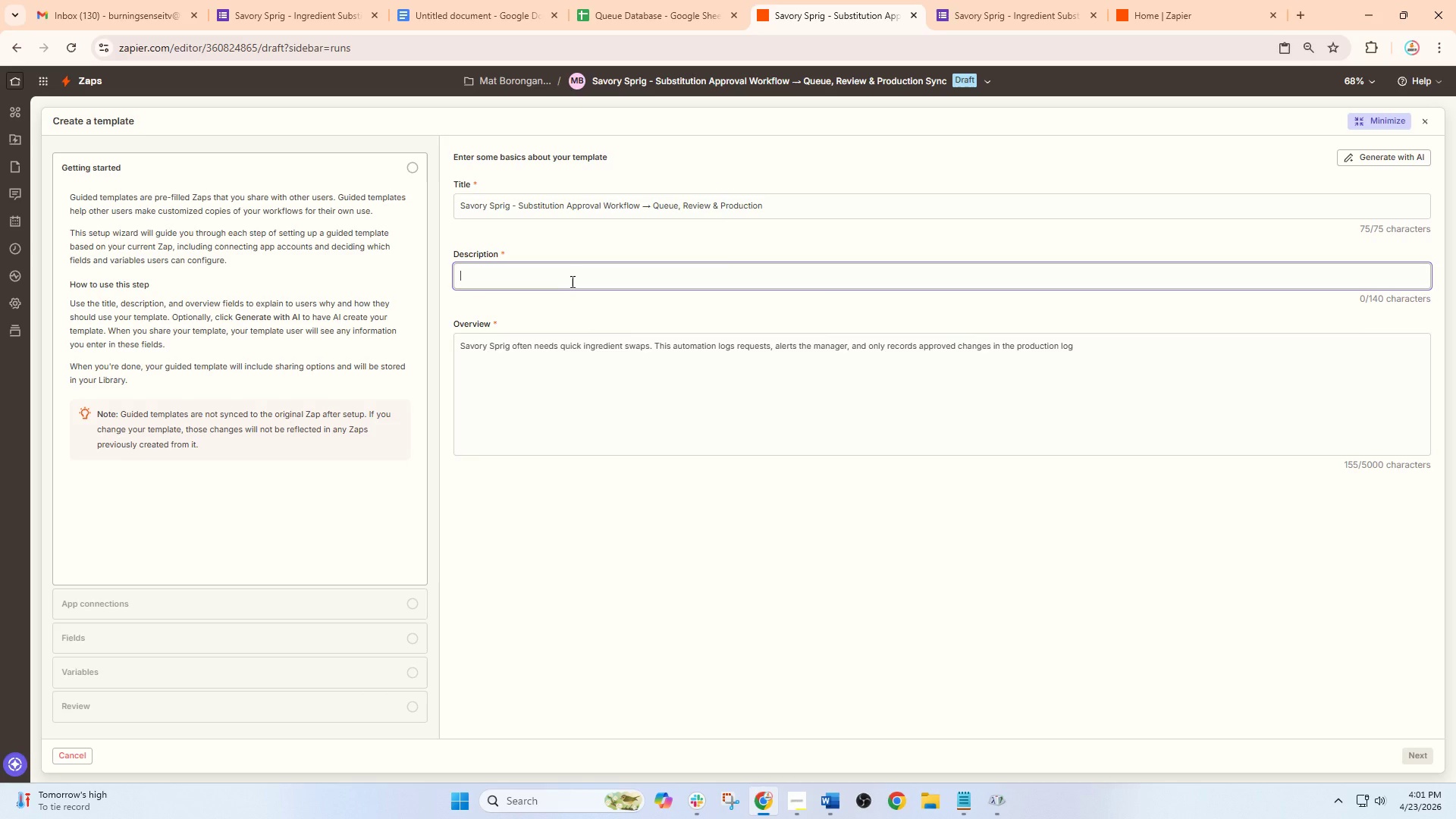 
type(Capture, review, and impo)
key(Backspace)
type(rove)
 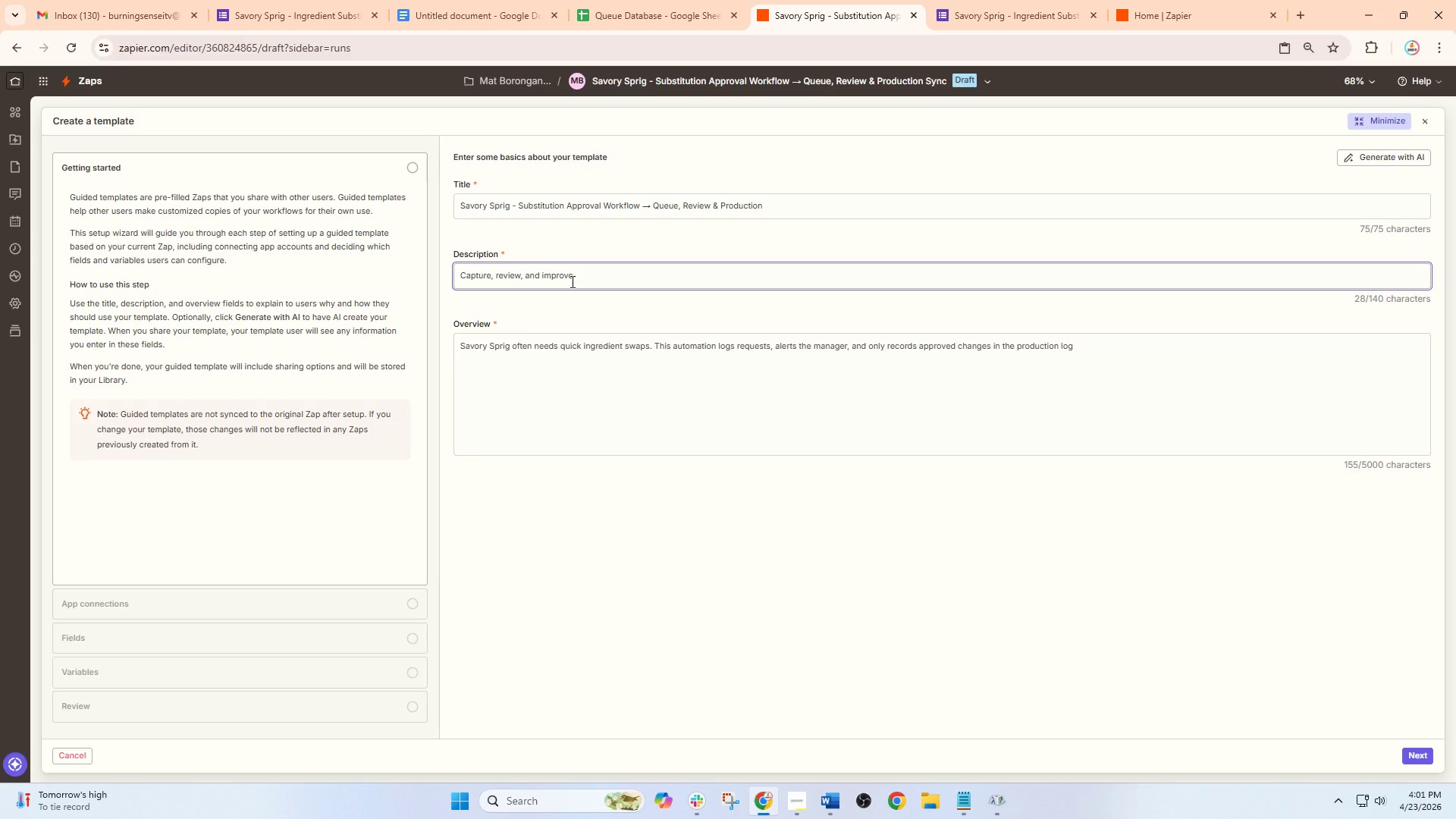 
key(Backspace)
key(Backspace)
key(Backspace)
key(Backspace)
key(Backspace)
key(Backspace)
key(Backspace)
type(approve ingredient sa)
key(Backspace)
type(waps in one X)
key(Backspace)
type(ZA)
key(Backspace)
type(ap with alerts and controlled updates to the proid)
key(Backspace)
key(Backspace)
key(Backspace)
type(odcutio)
key(Backspace)
key(Backspace)
key(Backspace)
key(Backspace)
key(Backspace)
type(uction log after approval)
 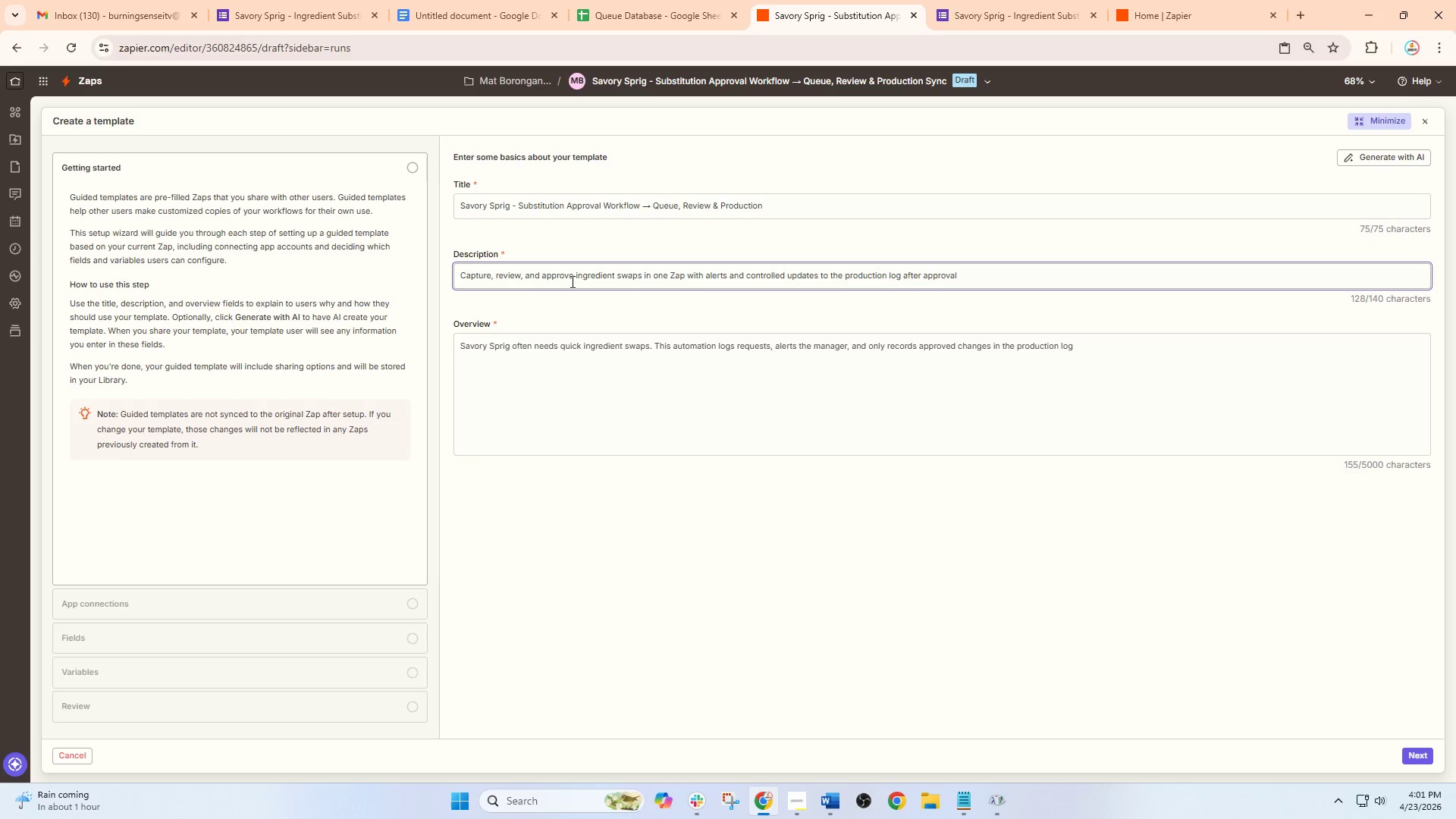 
scroll: coordinate [929, 398], scroll_direction: down, amount: 2.0
 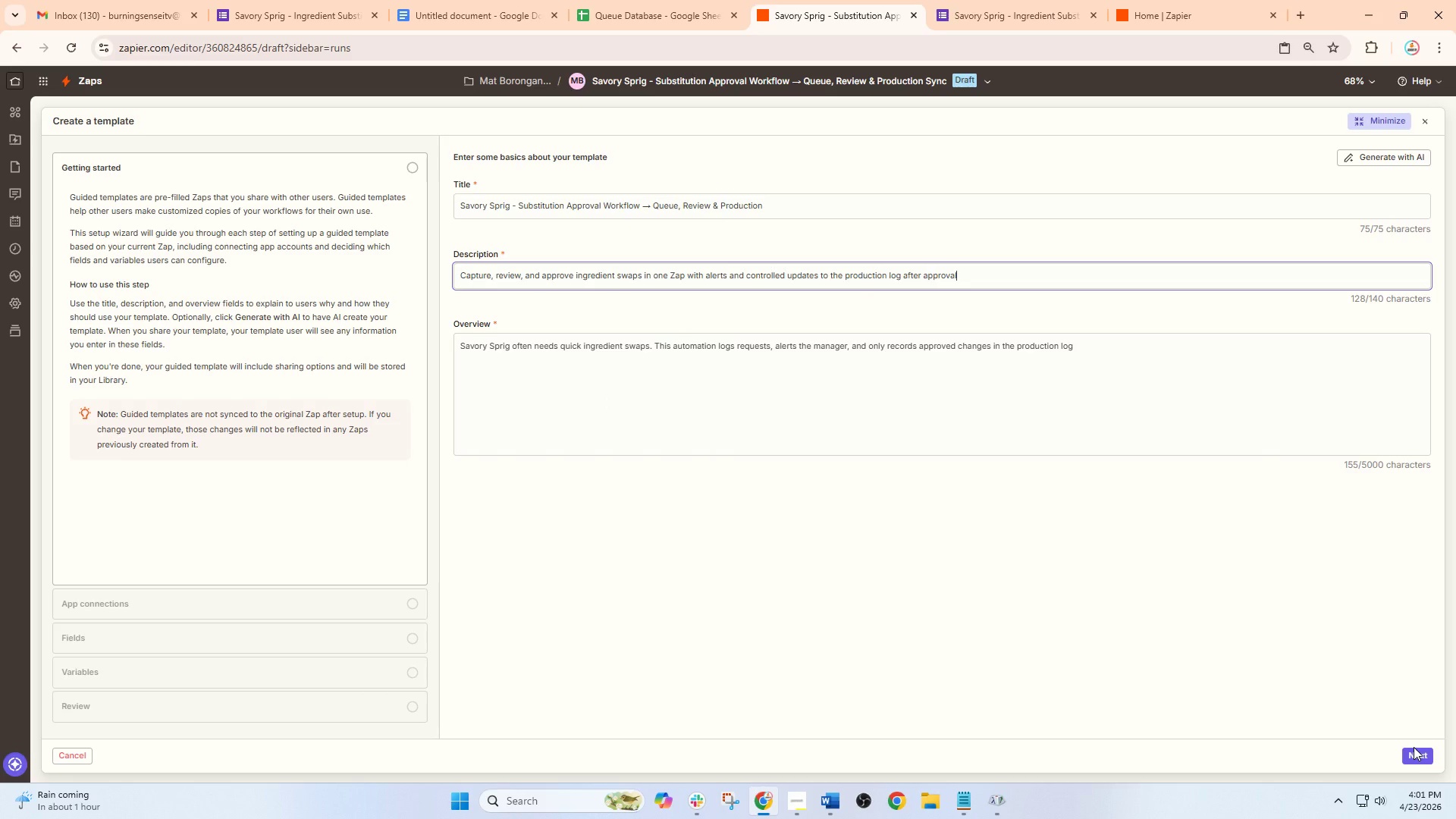 
left_click([1414, 749])
 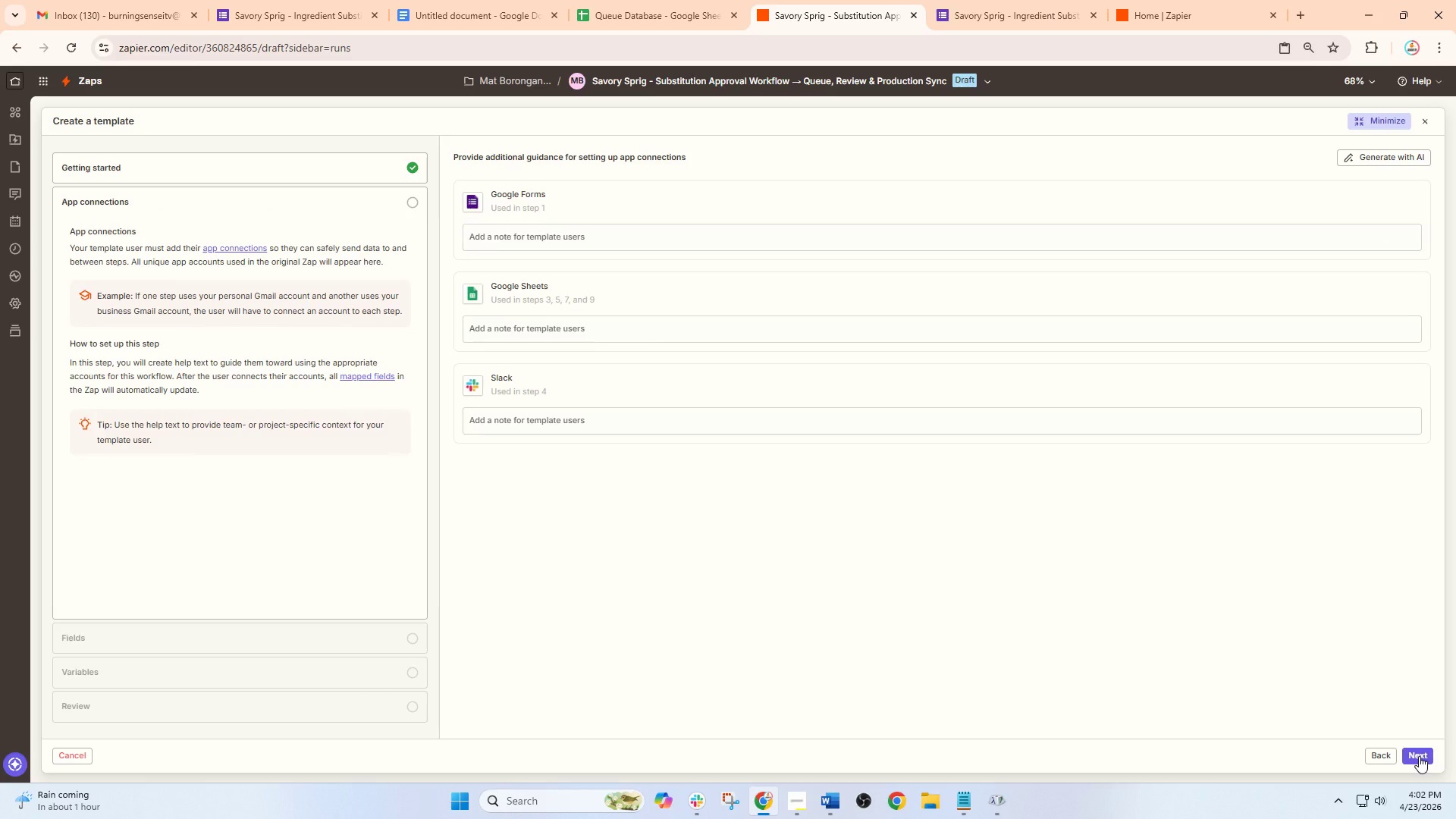 
double_click([1419, 756])
 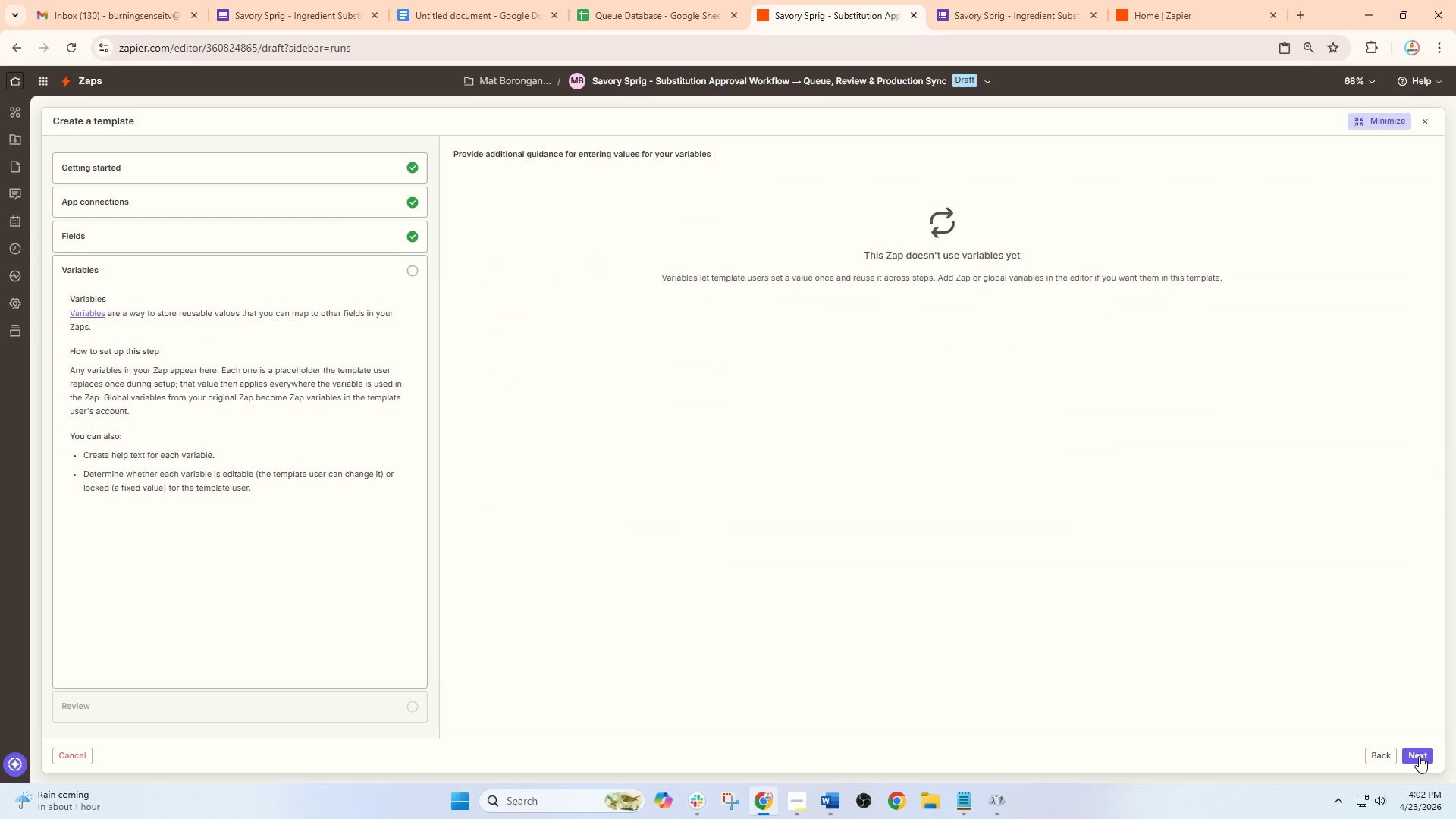 
left_click([1419, 756])
 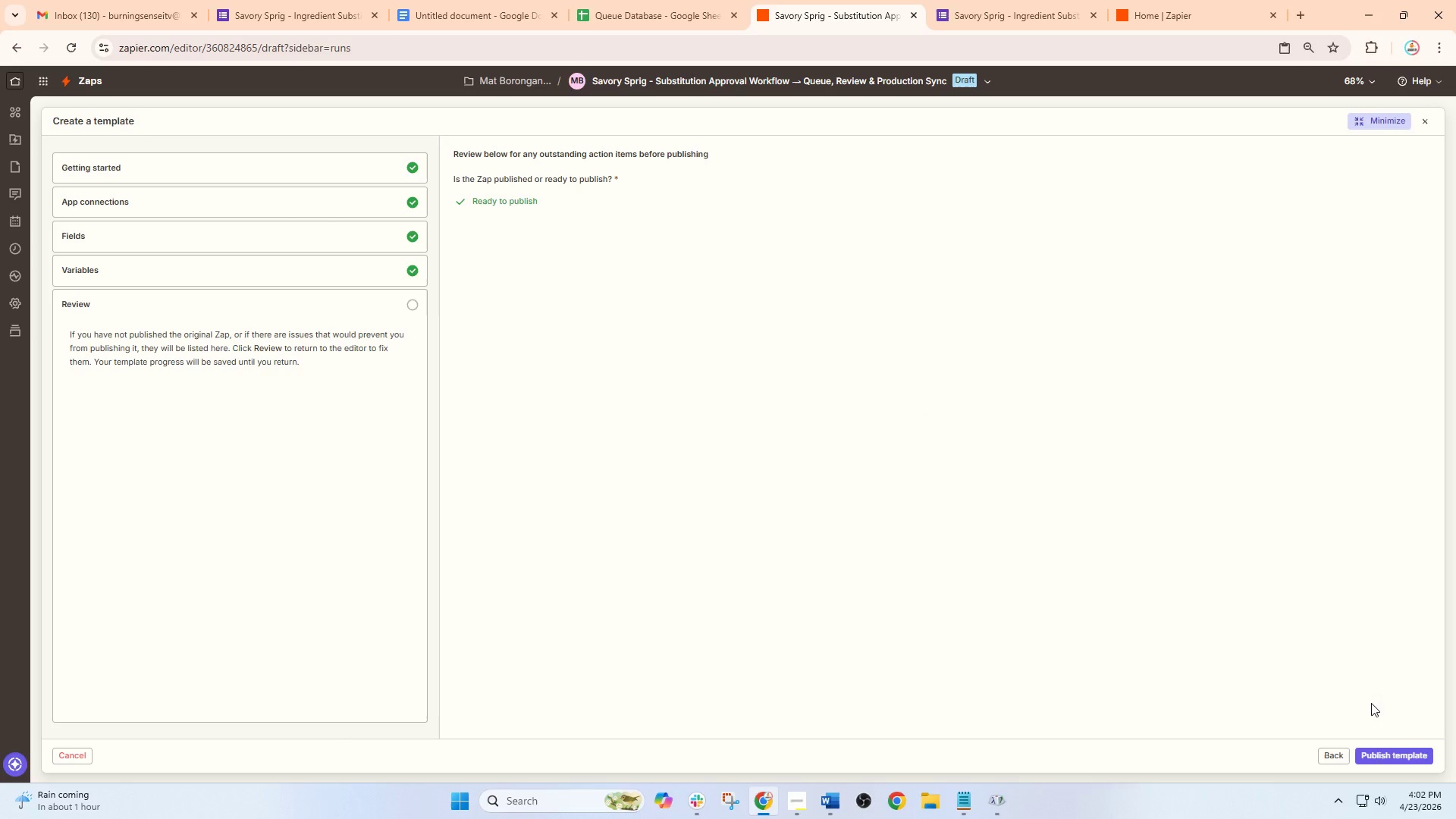 
left_click([1392, 754])
 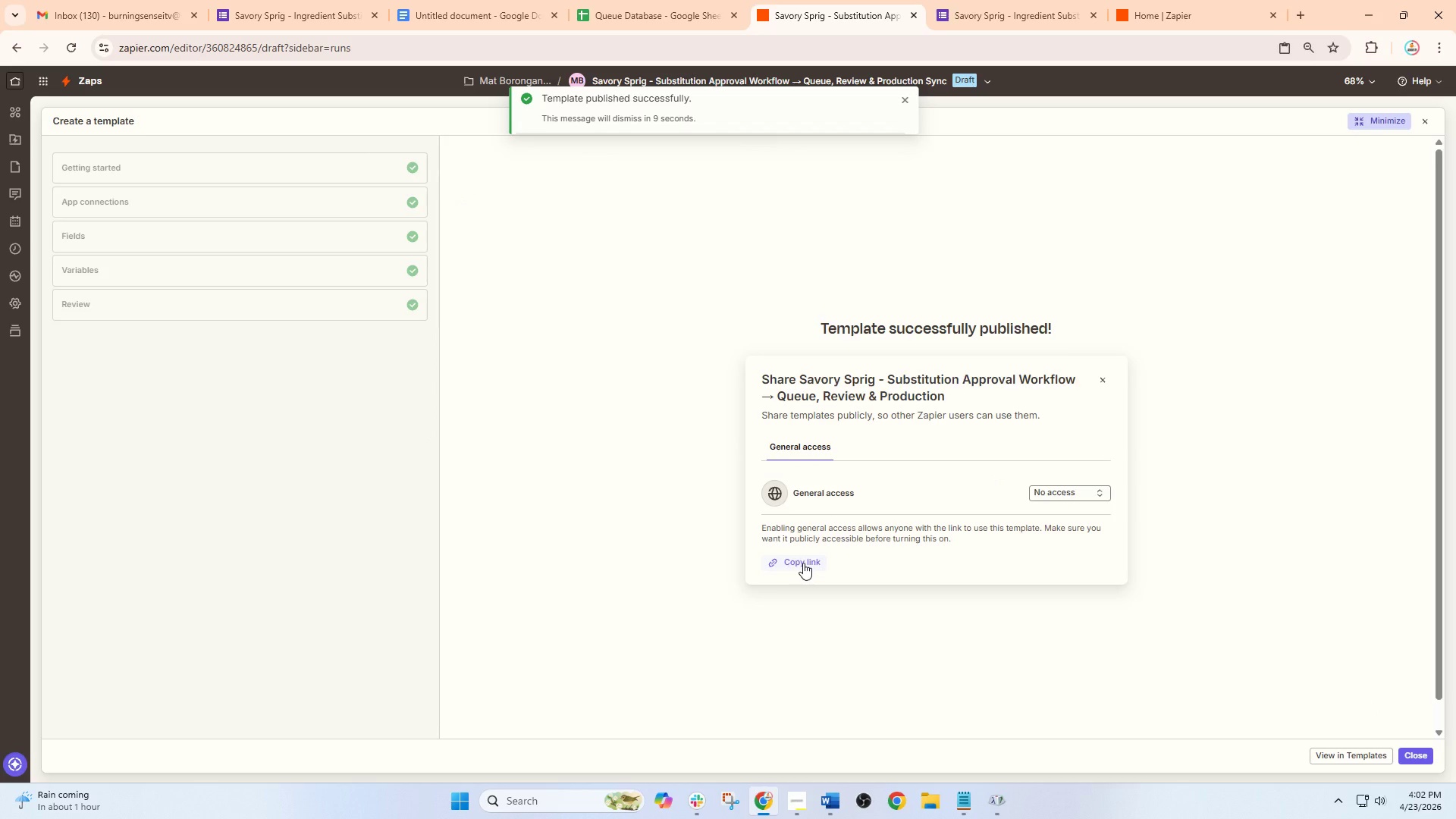 
left_click([1065, 490])
 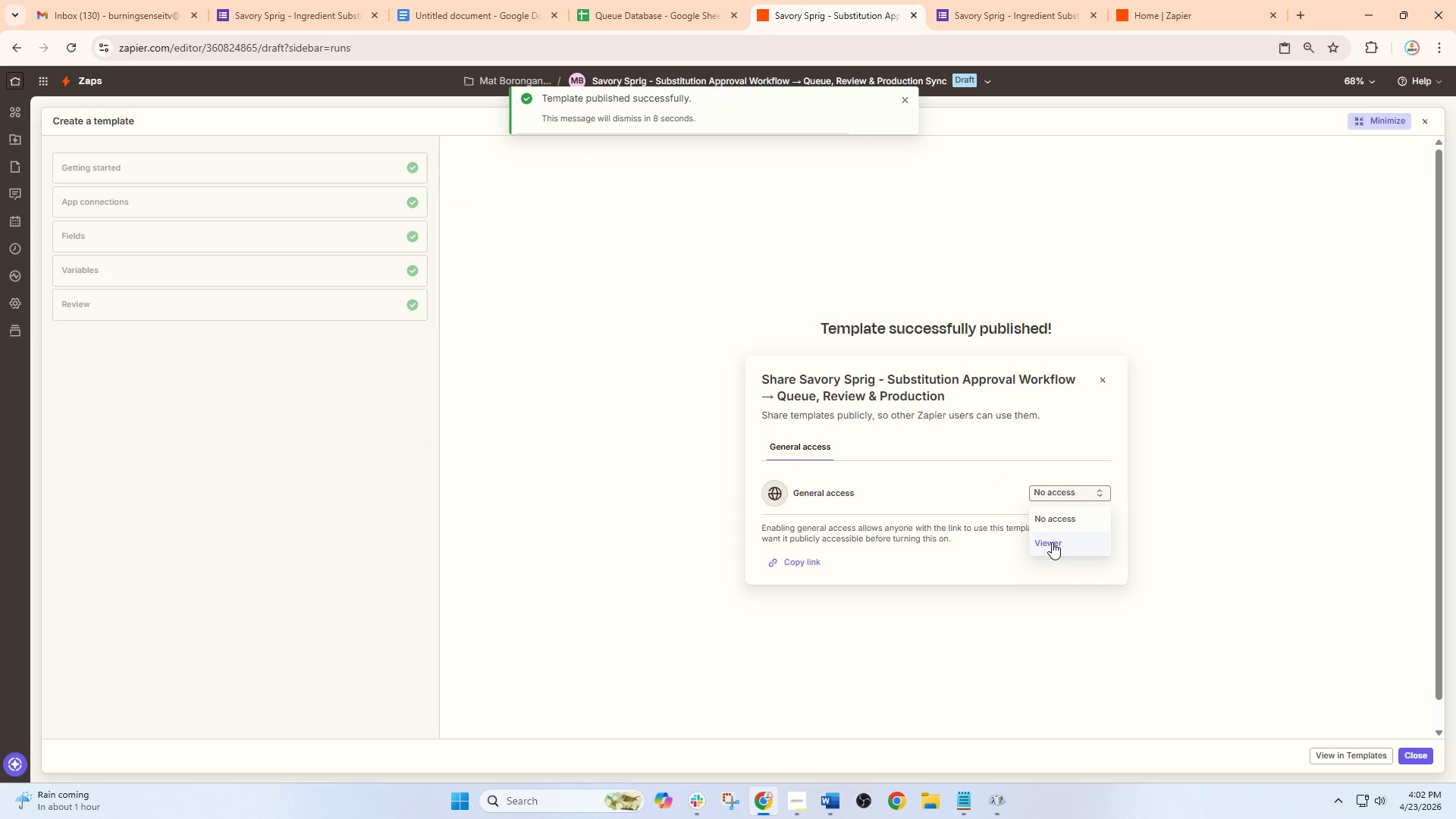 
left_click([1052, 542])
 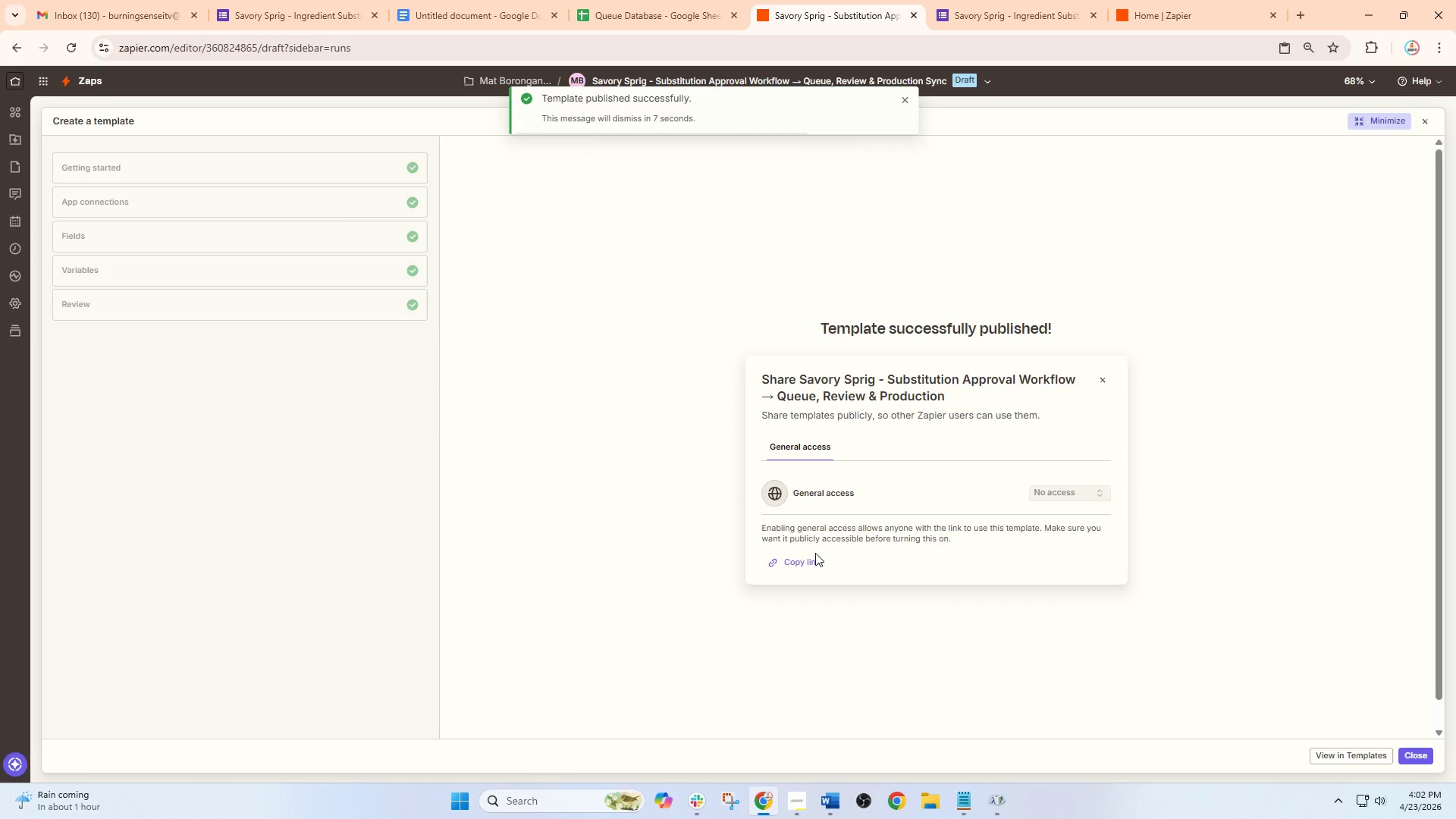 
left_click([804, 563])
 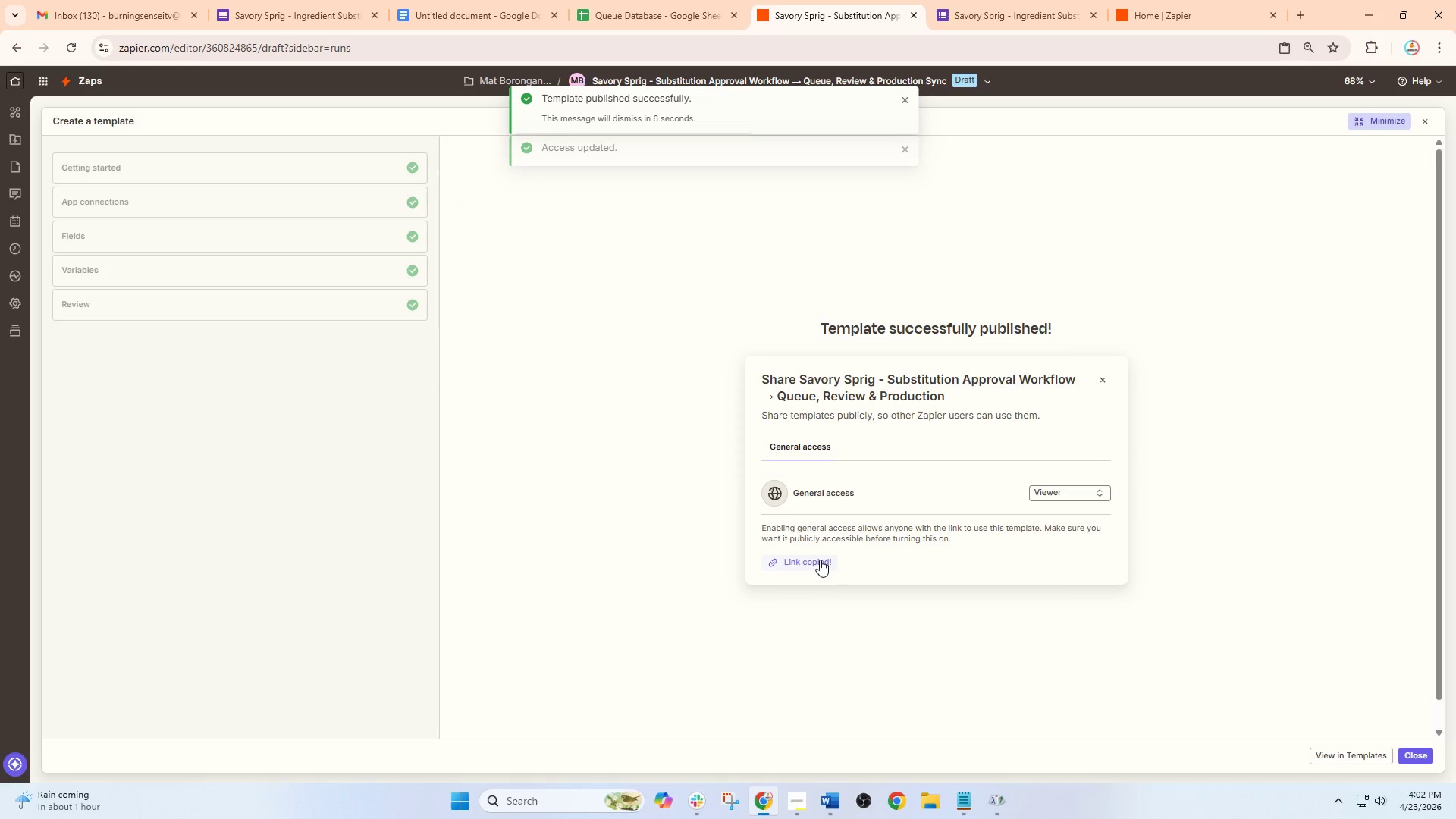 
left_click([817, 559])
 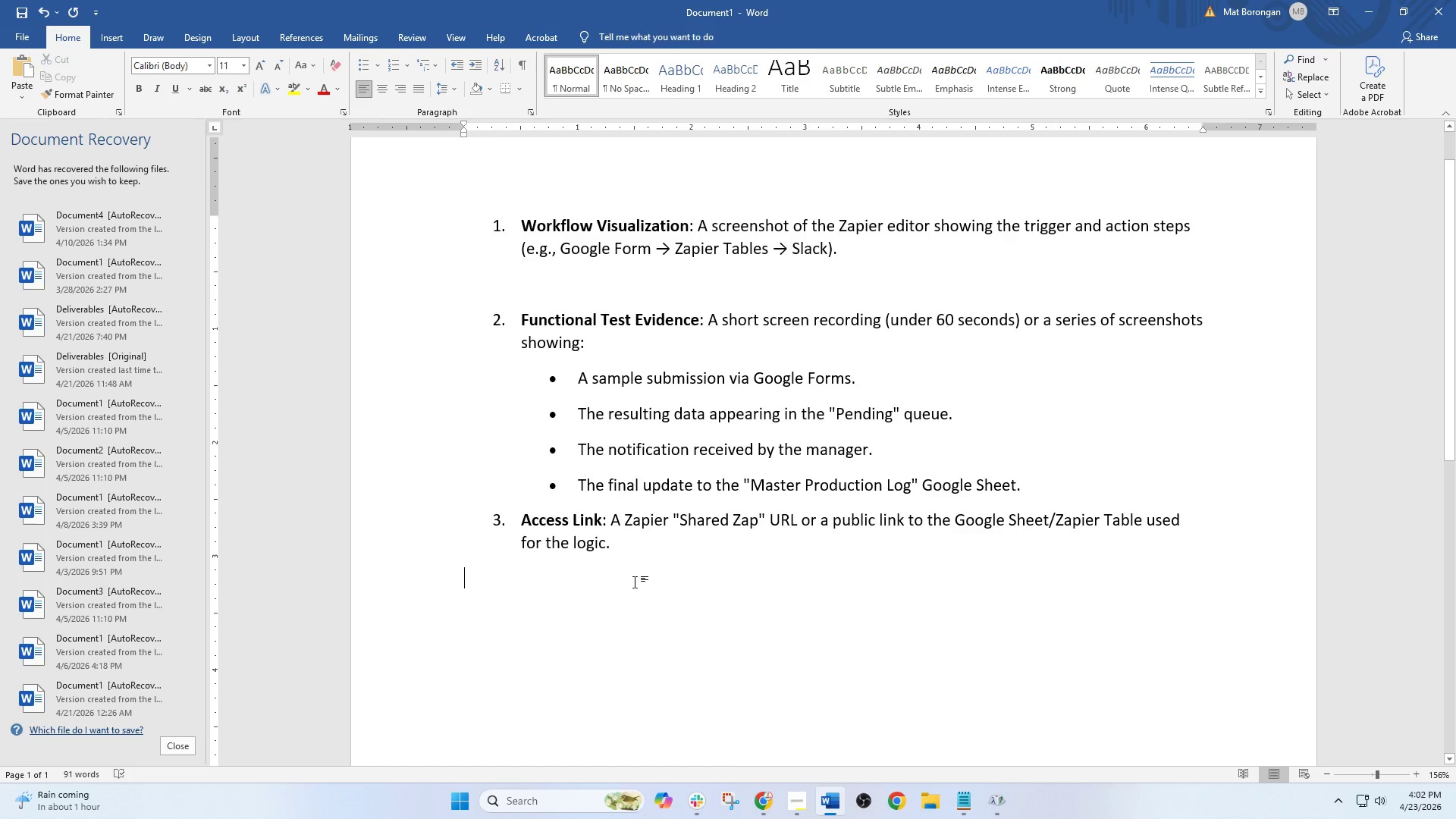 
key(Control+V)
 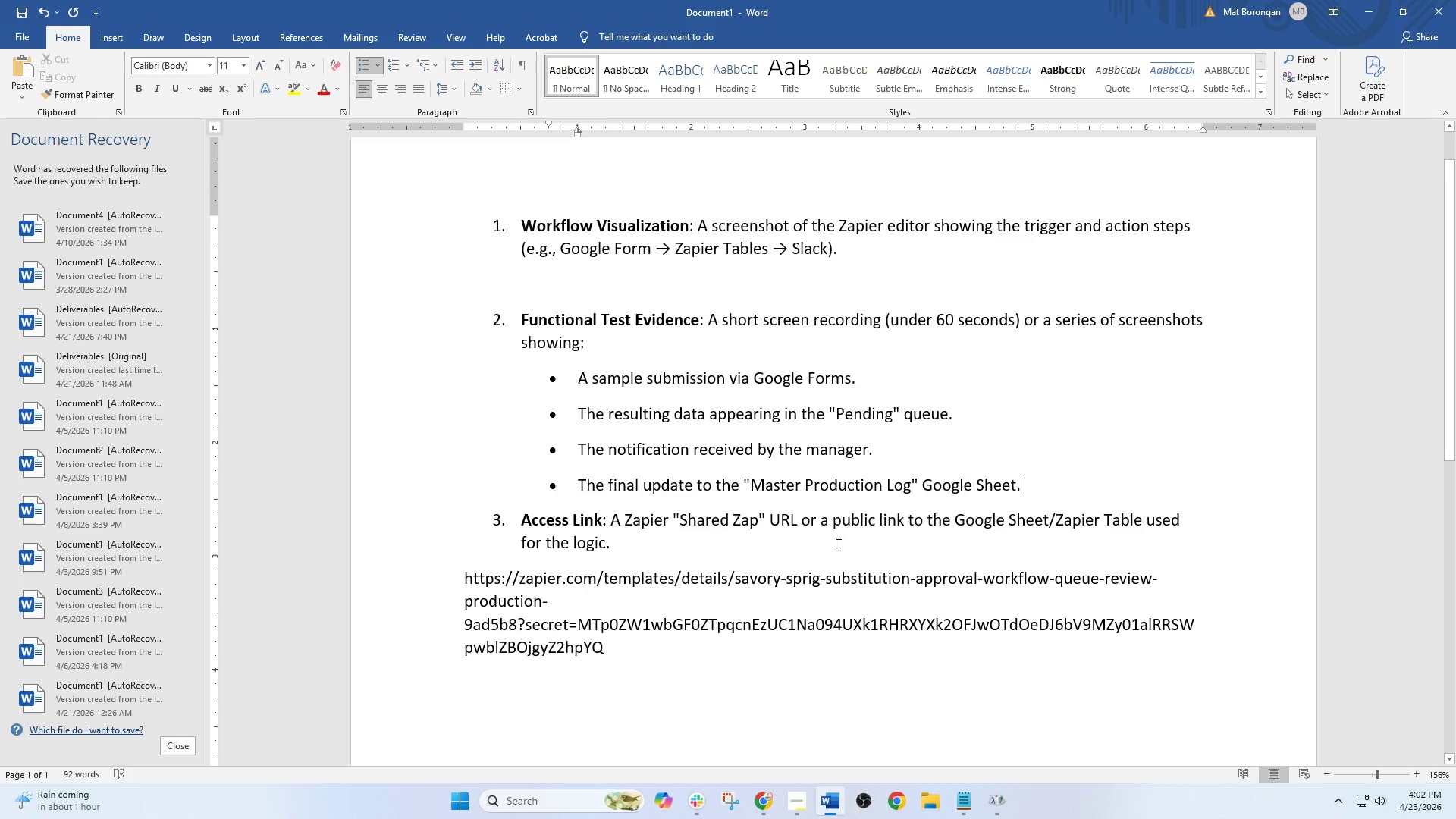 
wait(8.06)
 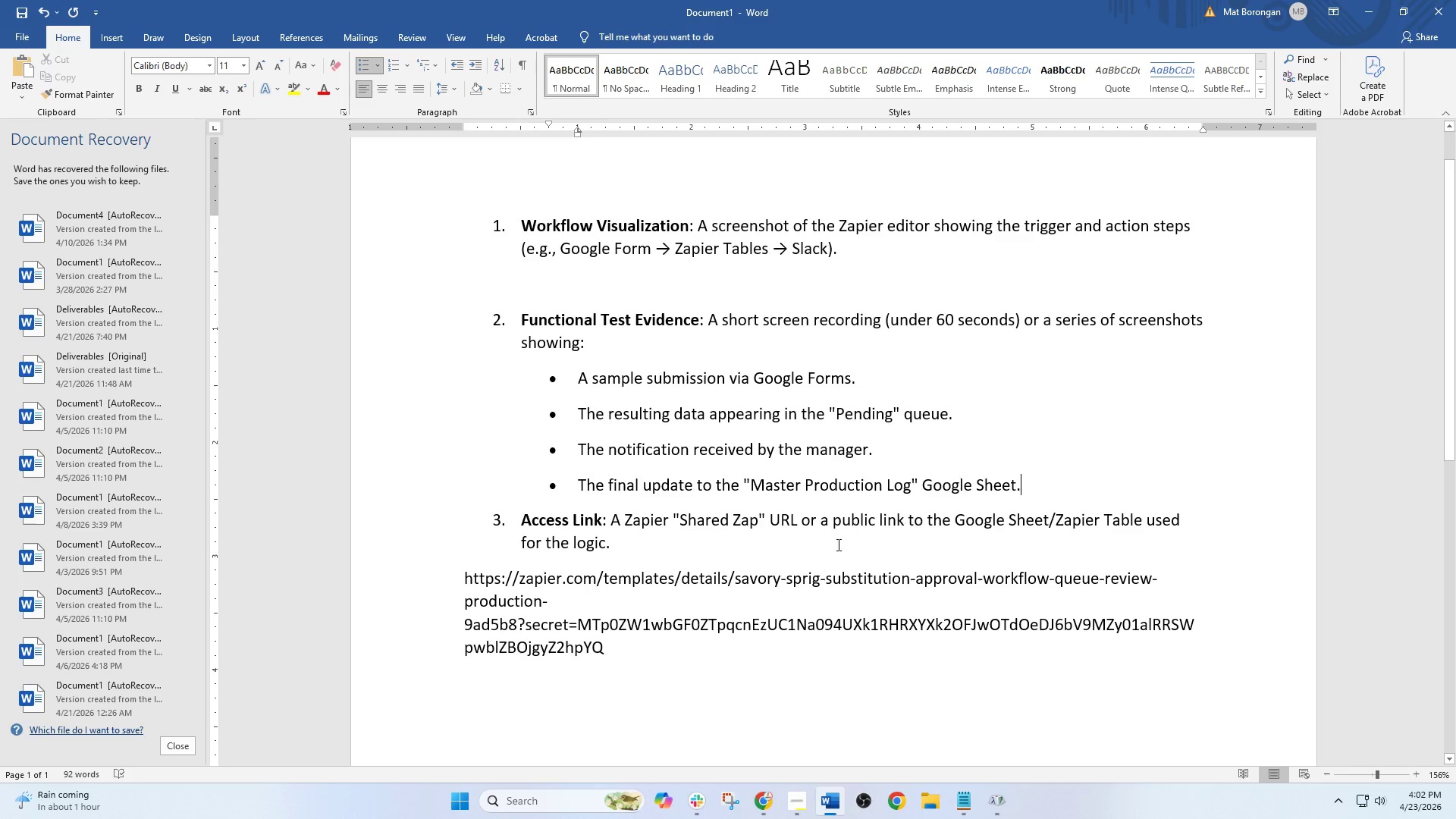 
left_click([1417, 758])
 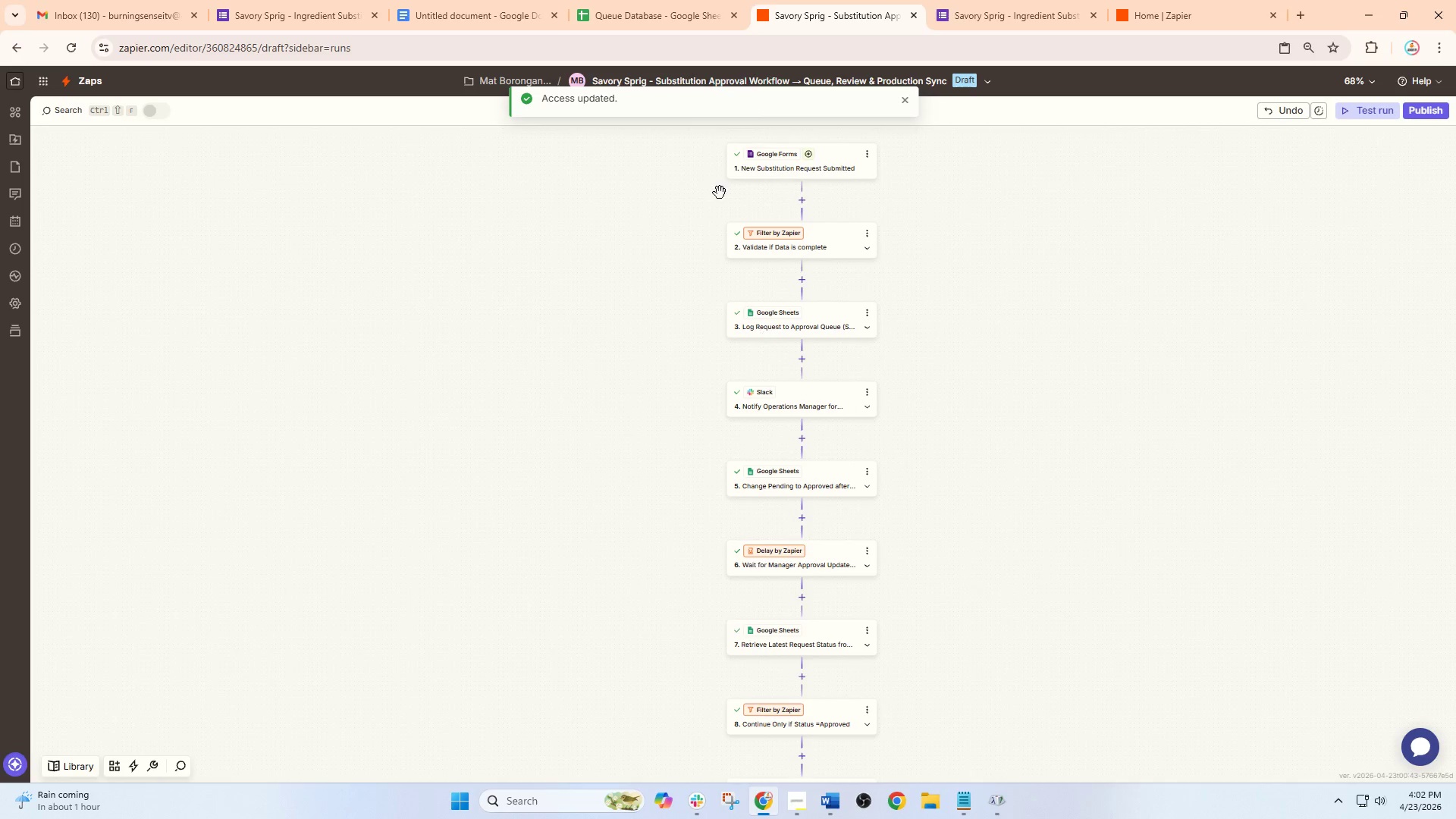 
left_click([706, 0])
 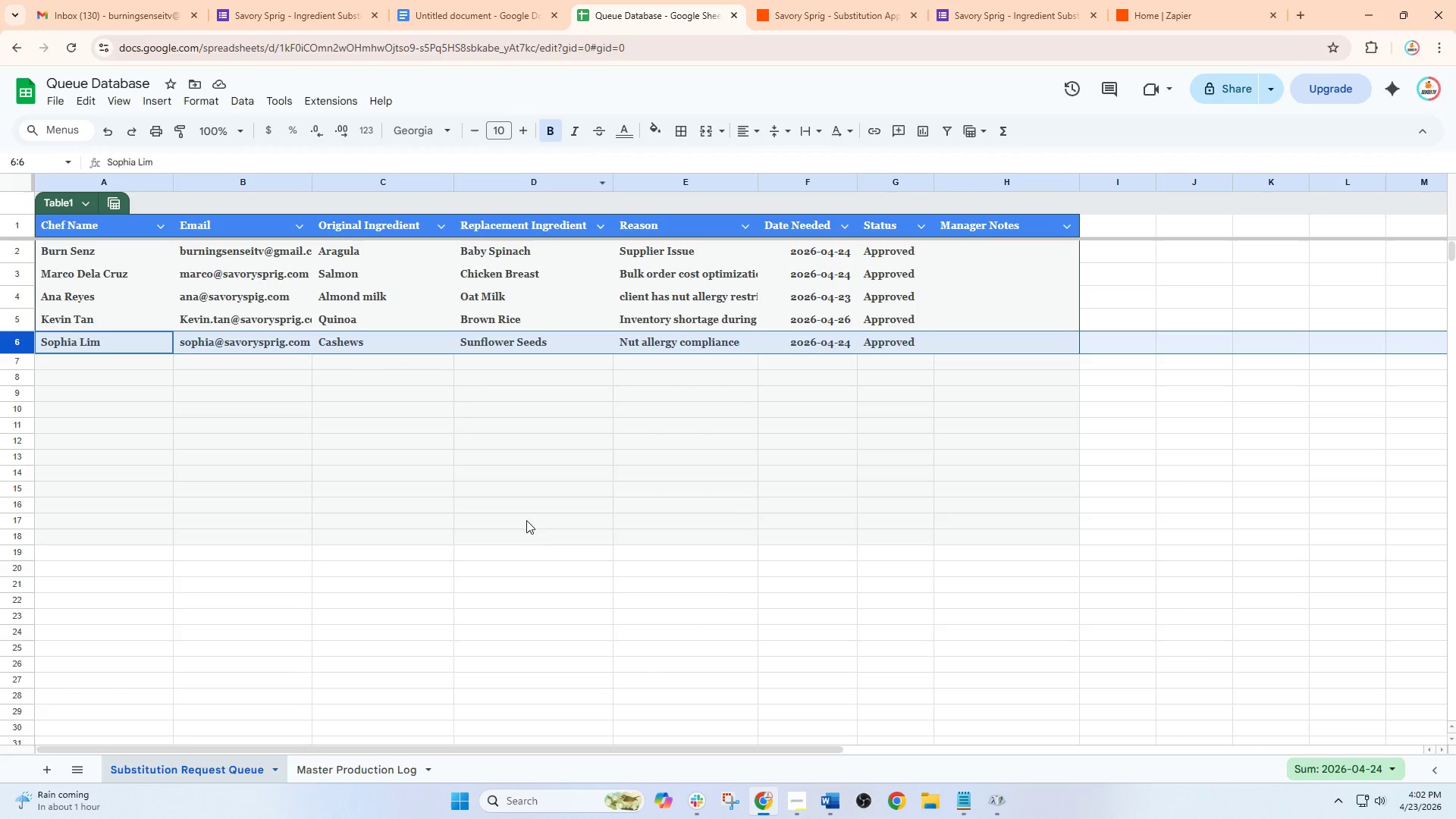 
left_click([356, 777])
 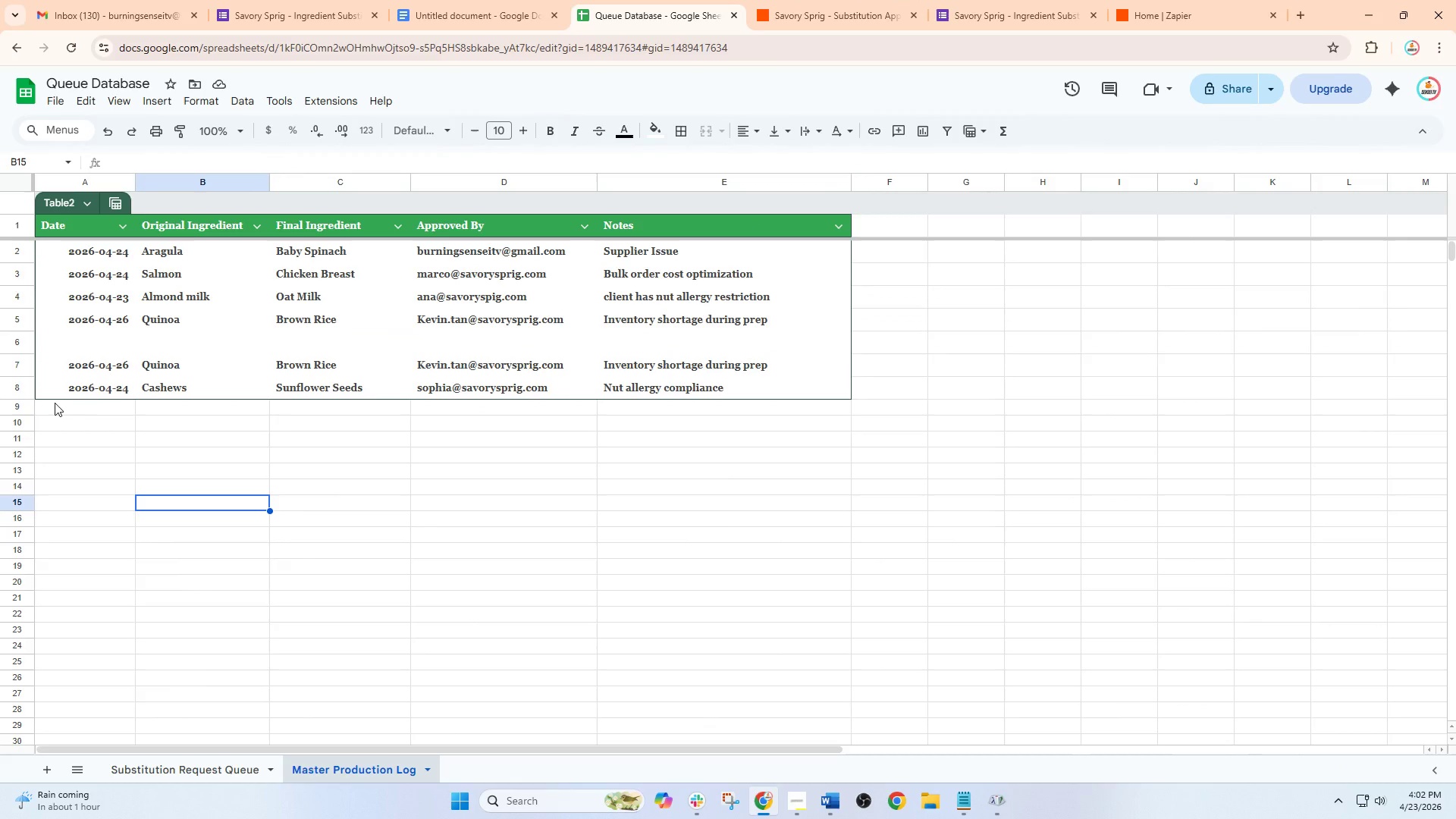 
left_click([0, 337])
 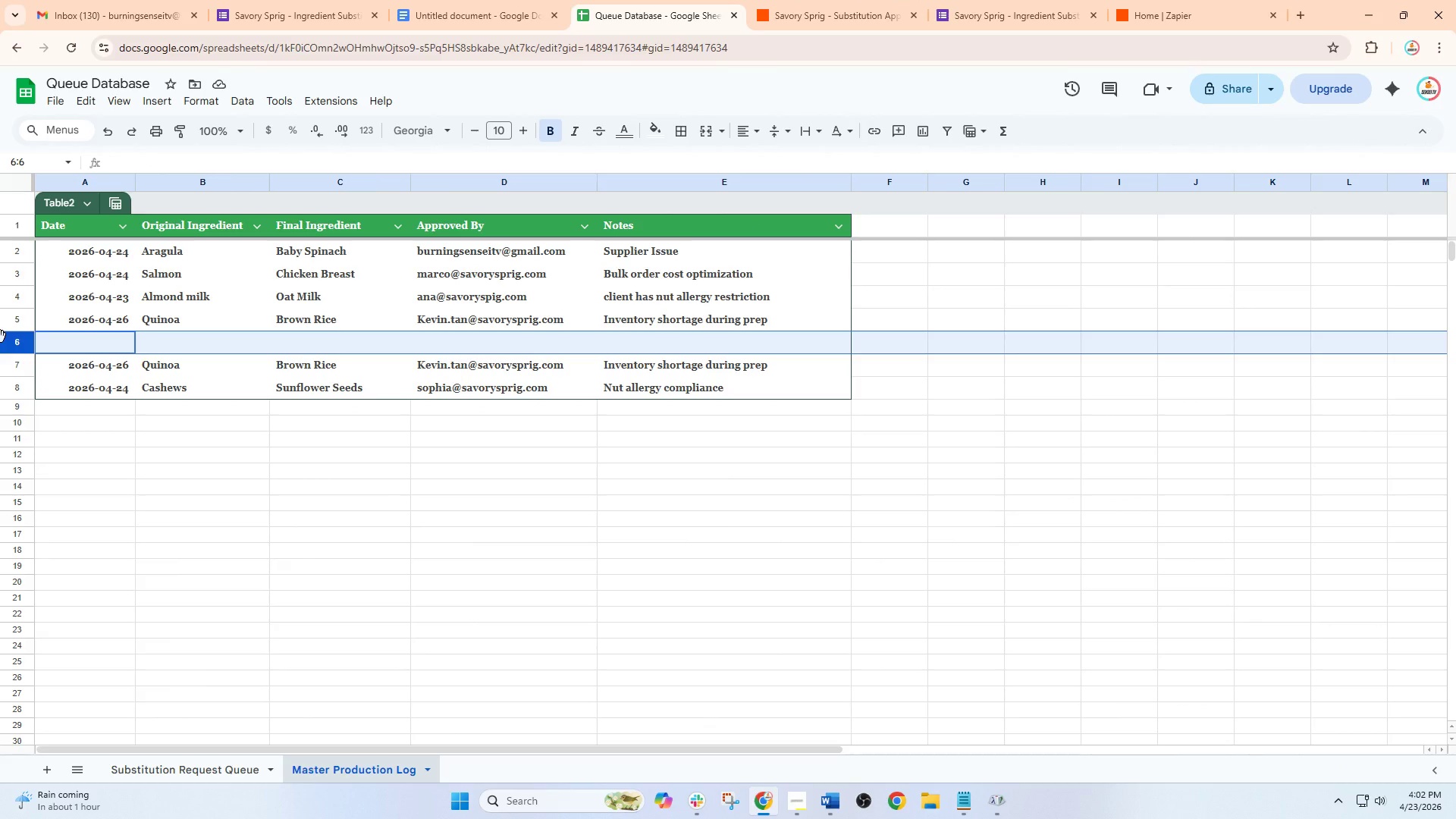 
right_click([0, 337])
 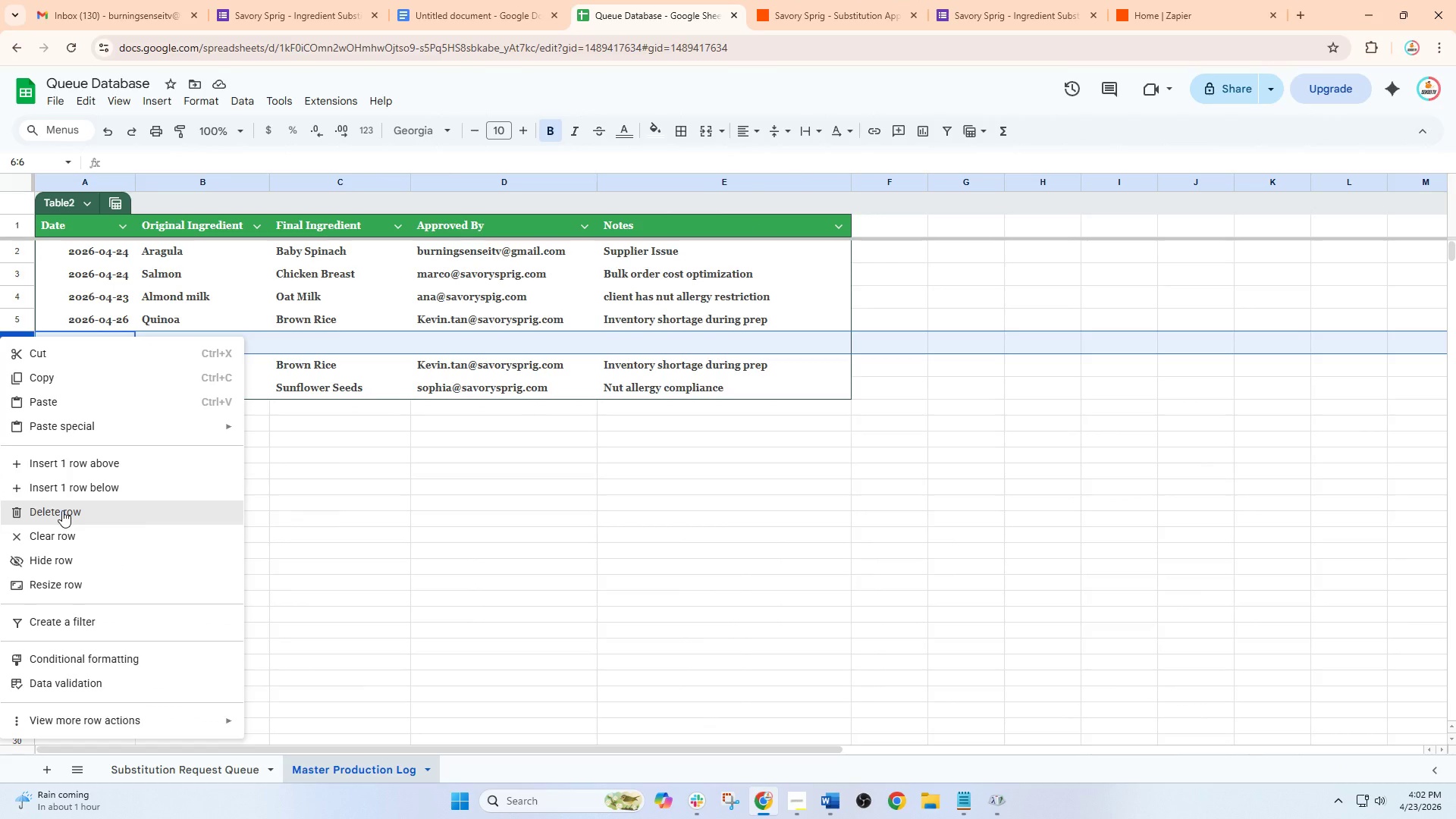 
left_click([62, 513])
 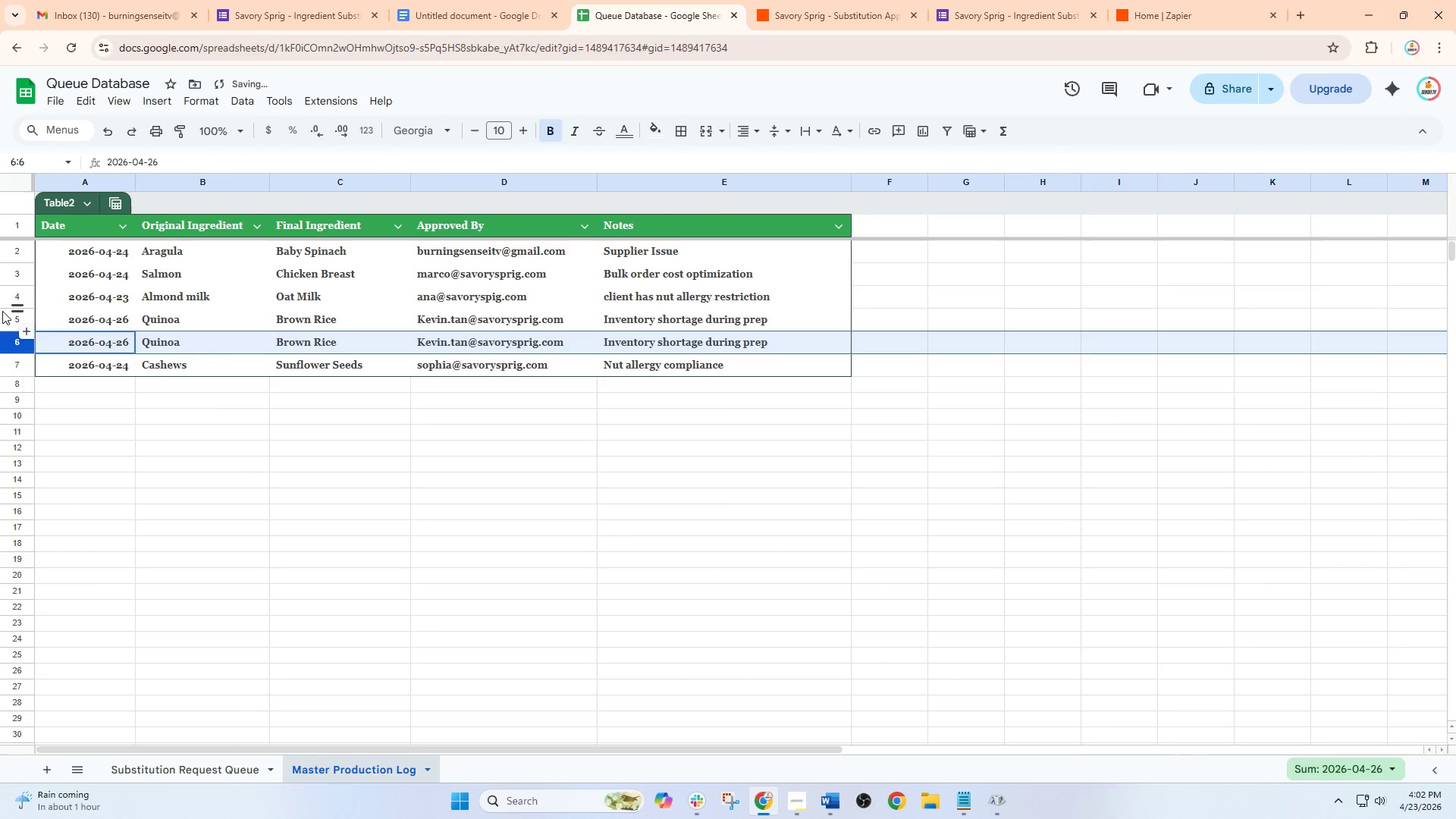 
left_click([2, 315])
 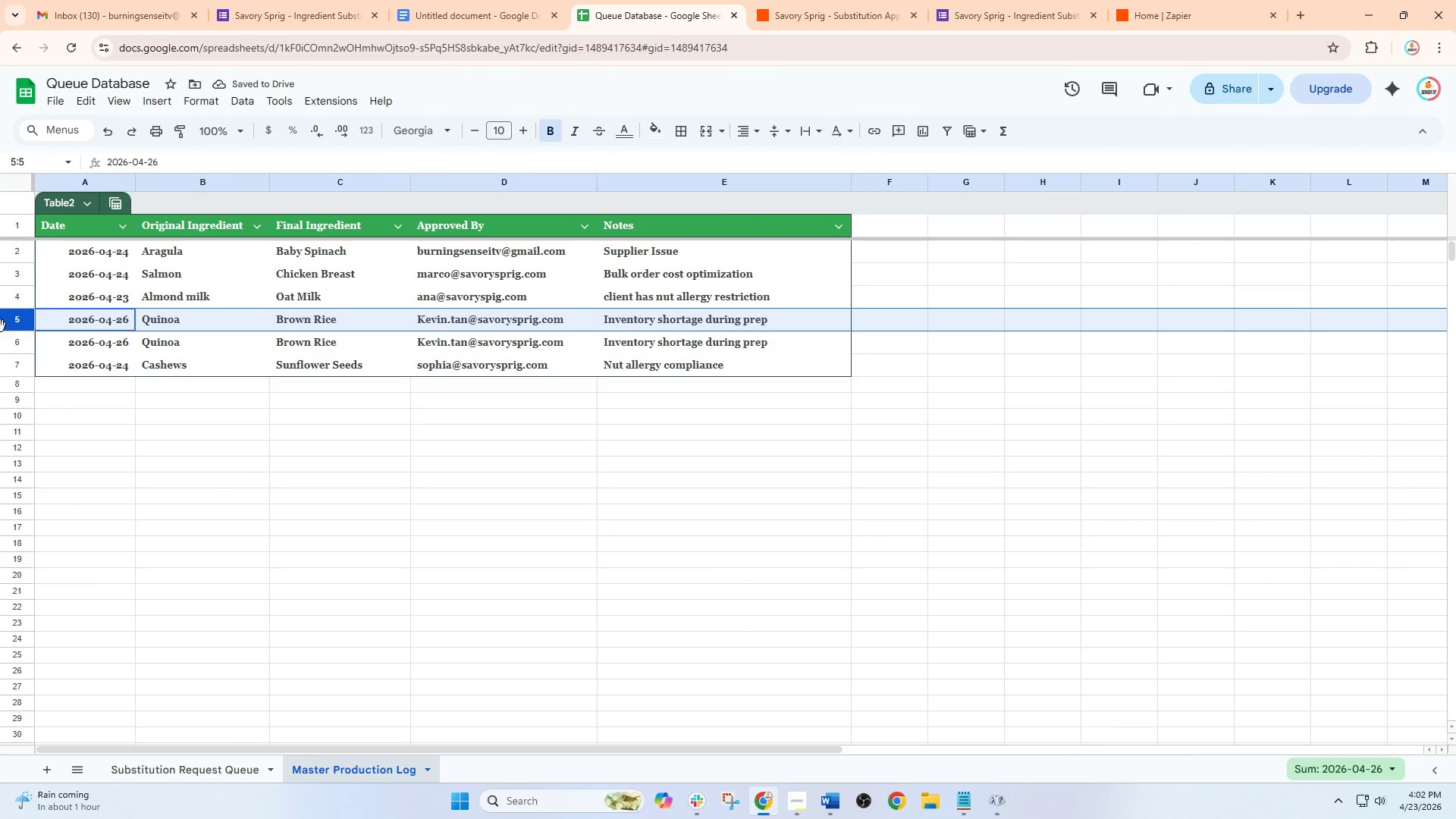 
right_click([0, 326])
 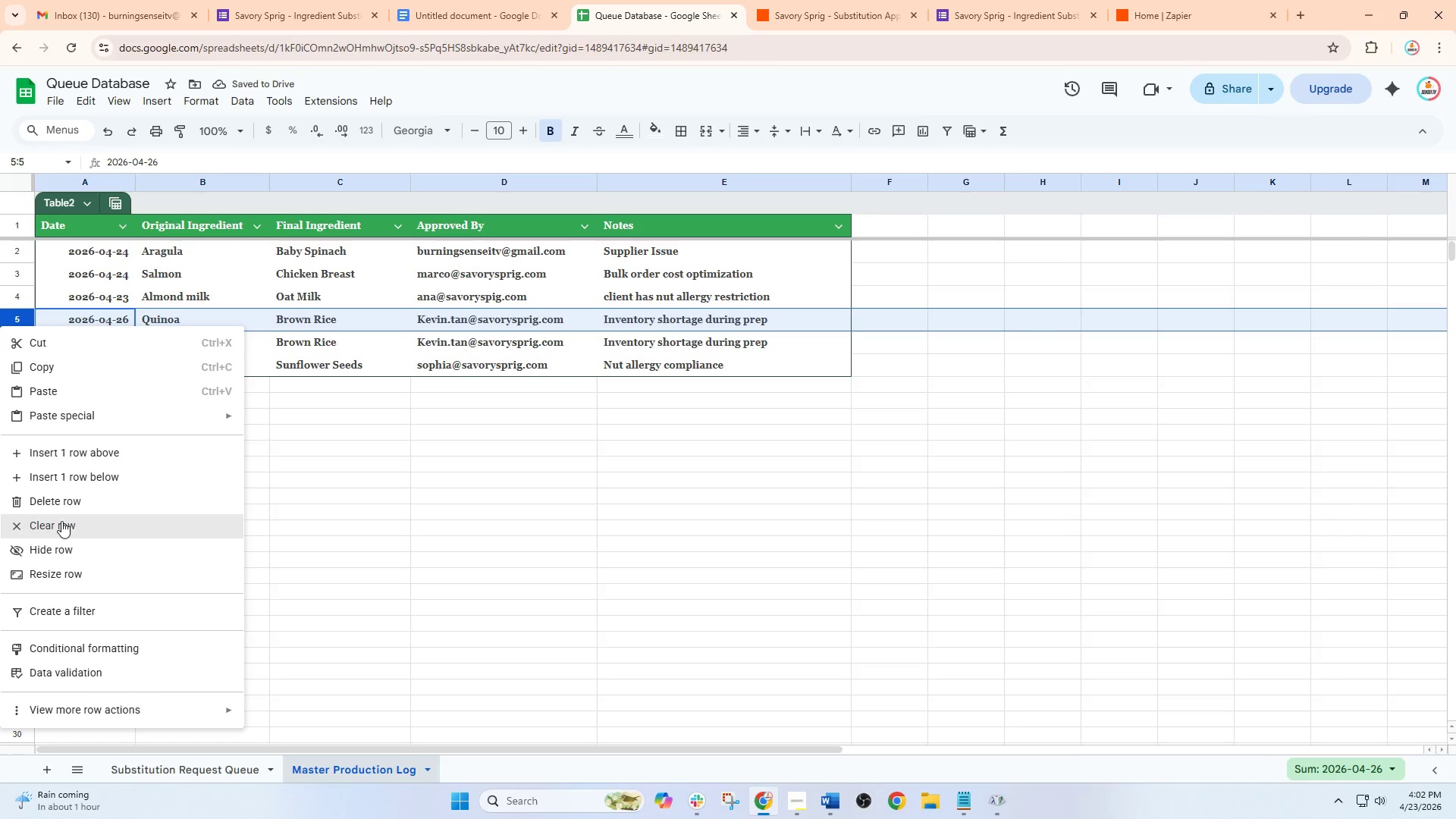 
left_click([57, 516])
 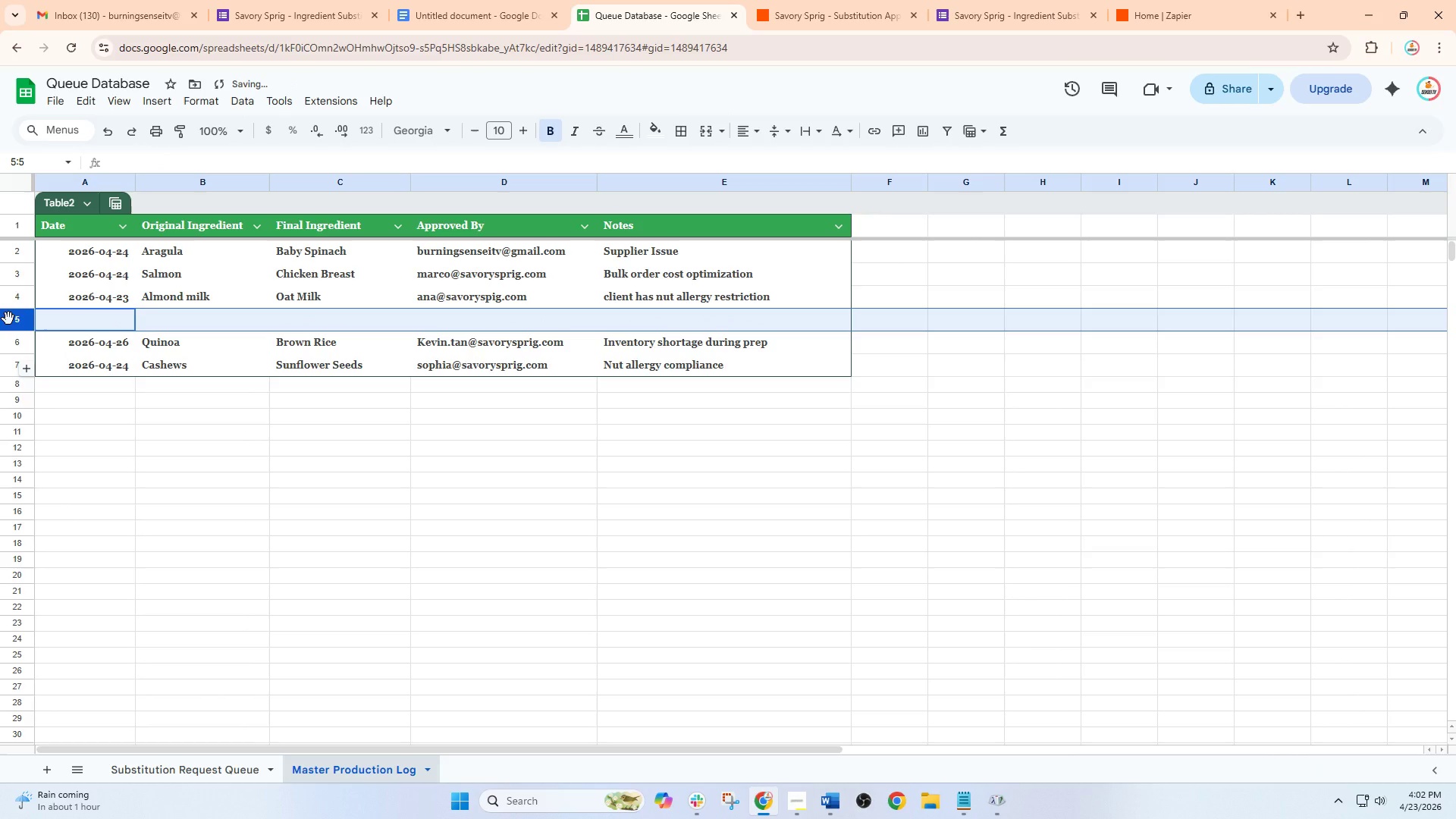 
right_click([8, 318])
 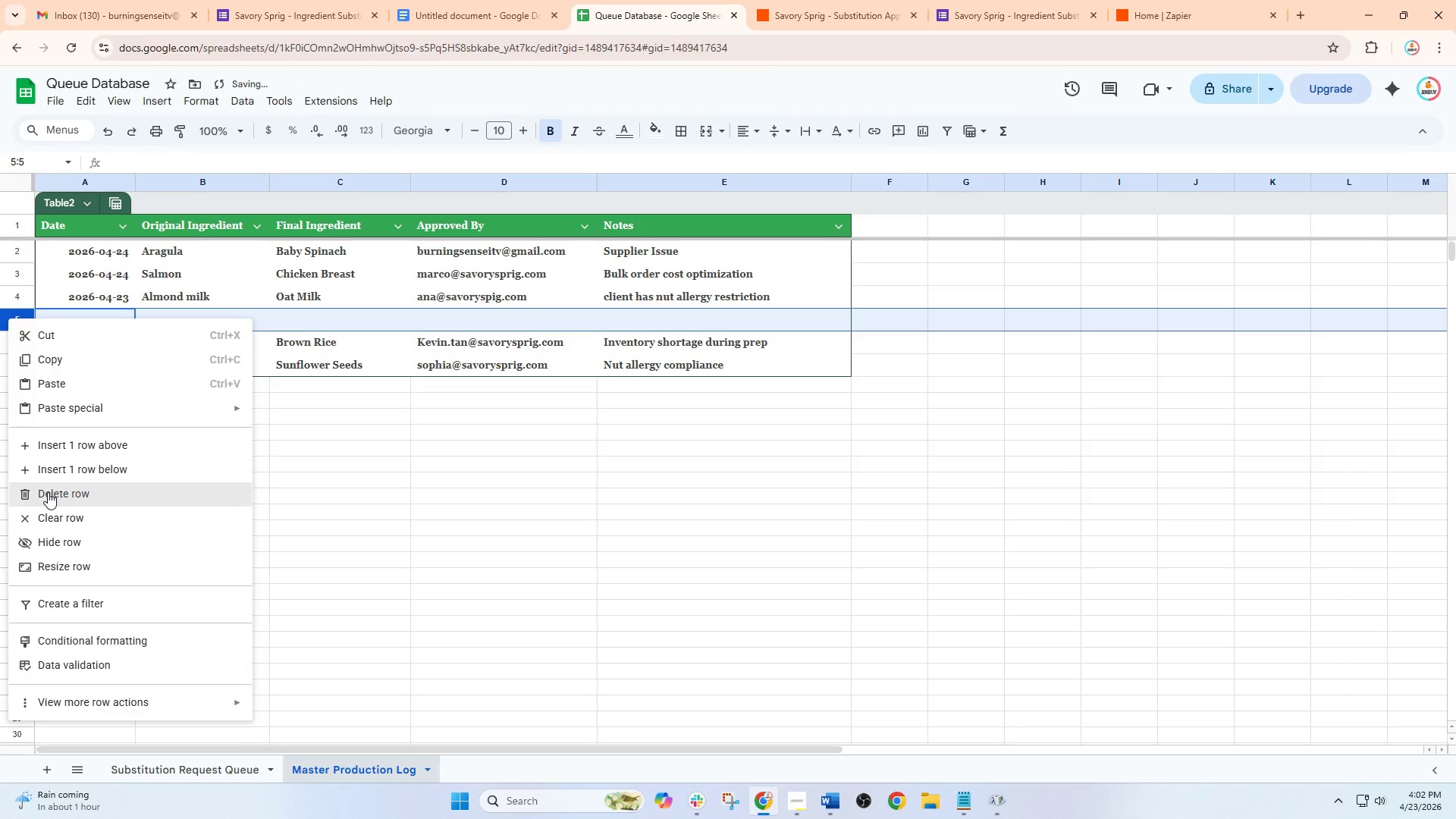 
left_click([49, 501])
 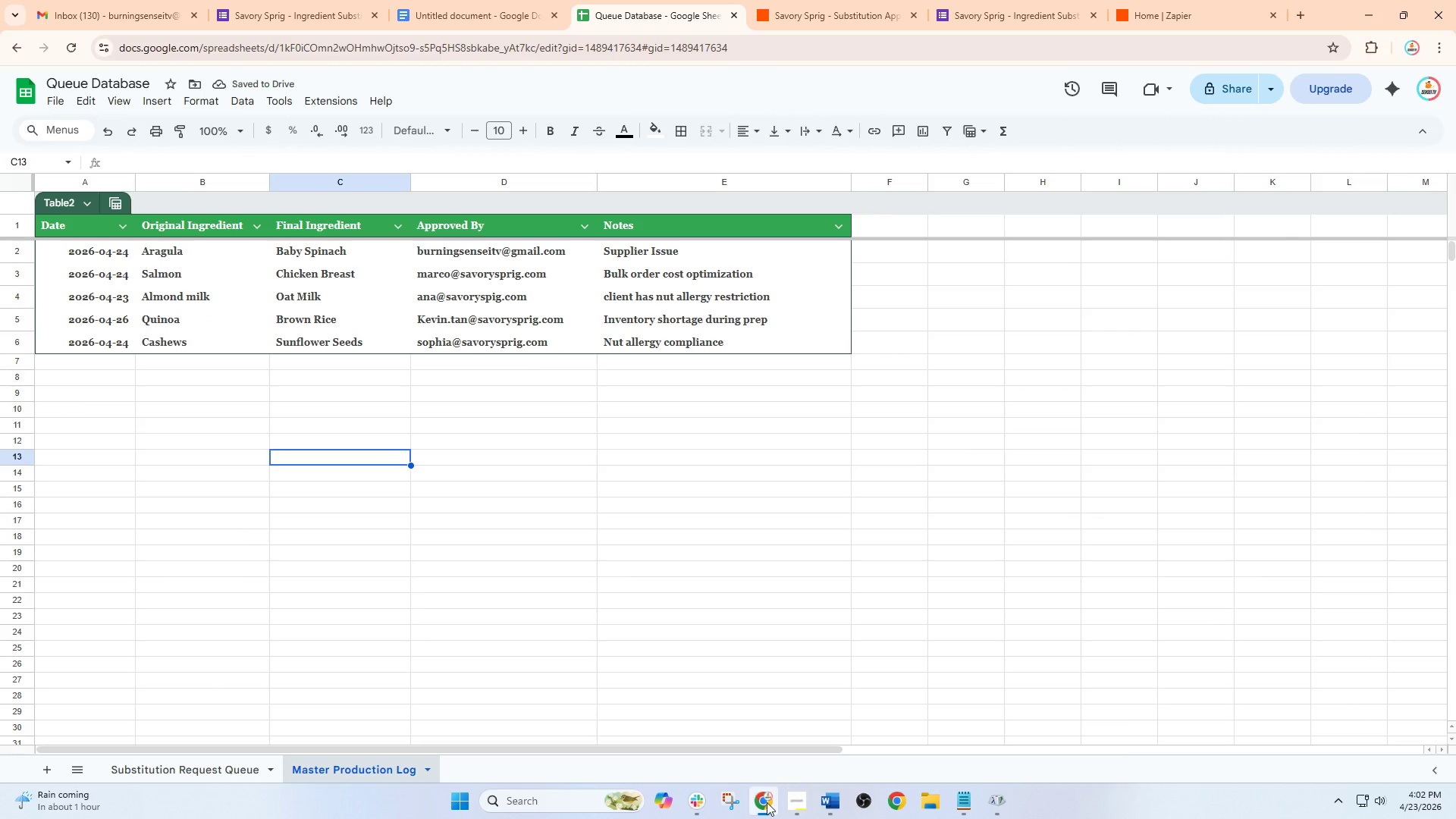 
wait(5.52)
 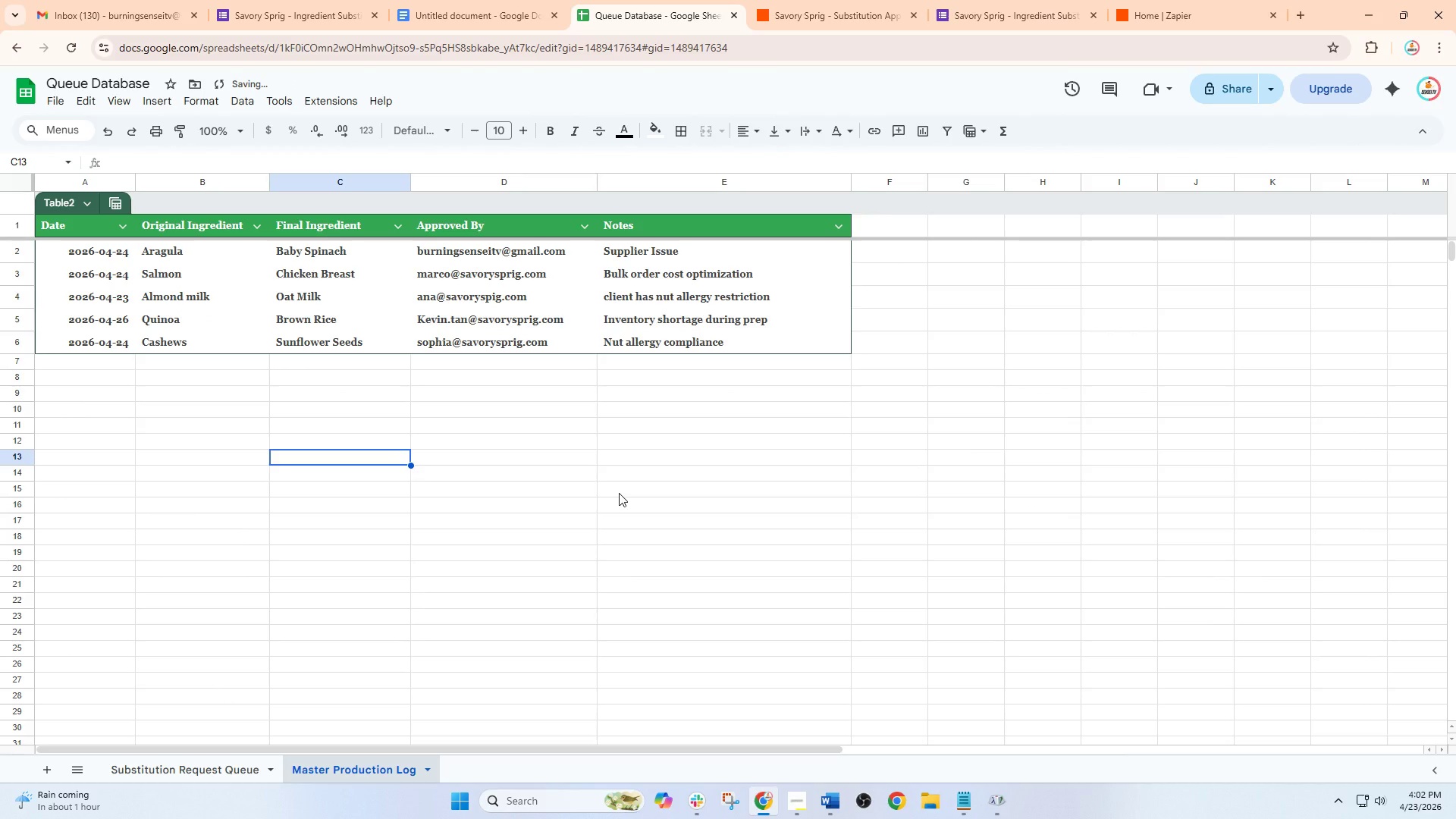 
left_click([794, 804])